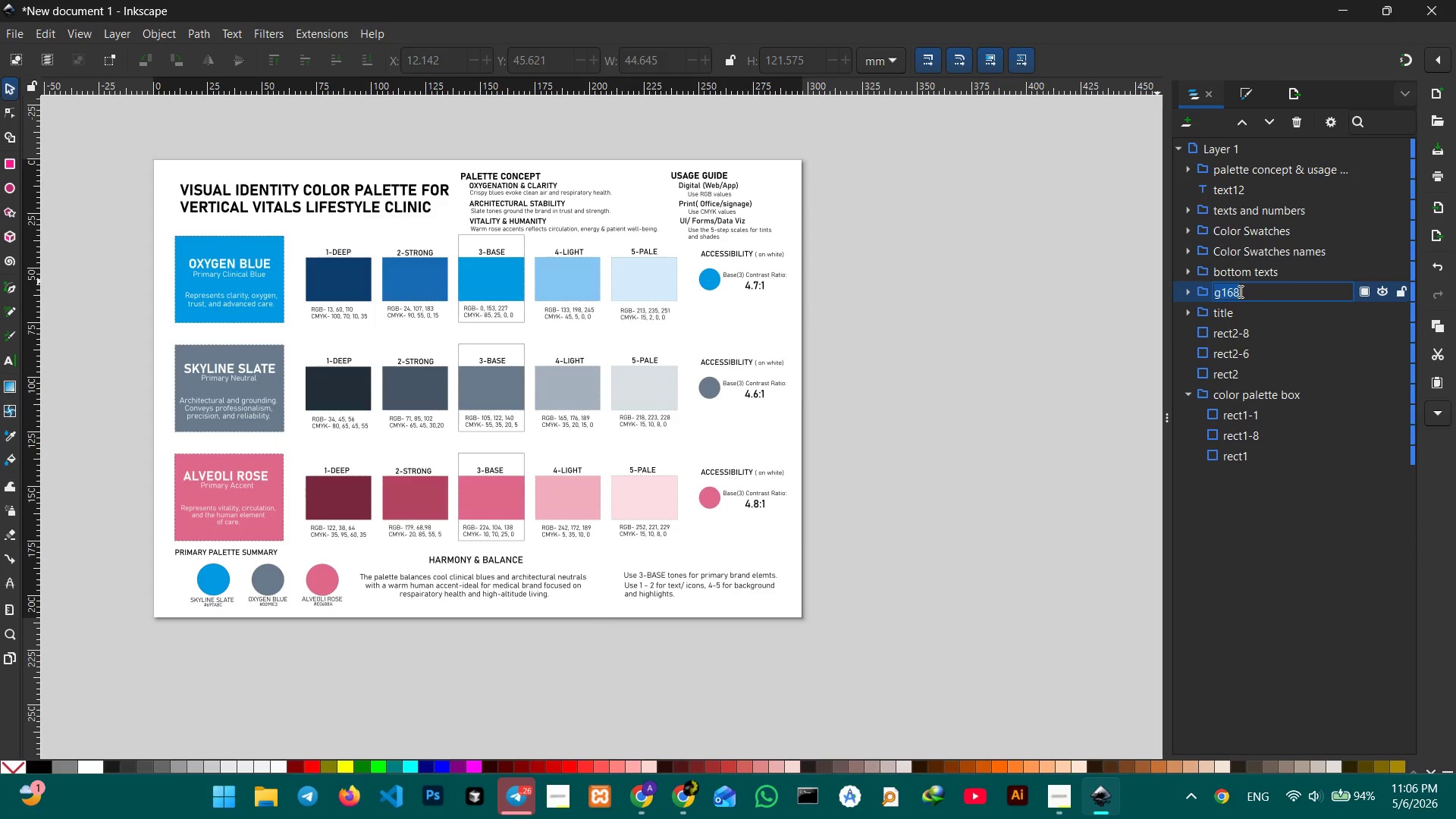 
type(color palette names)
 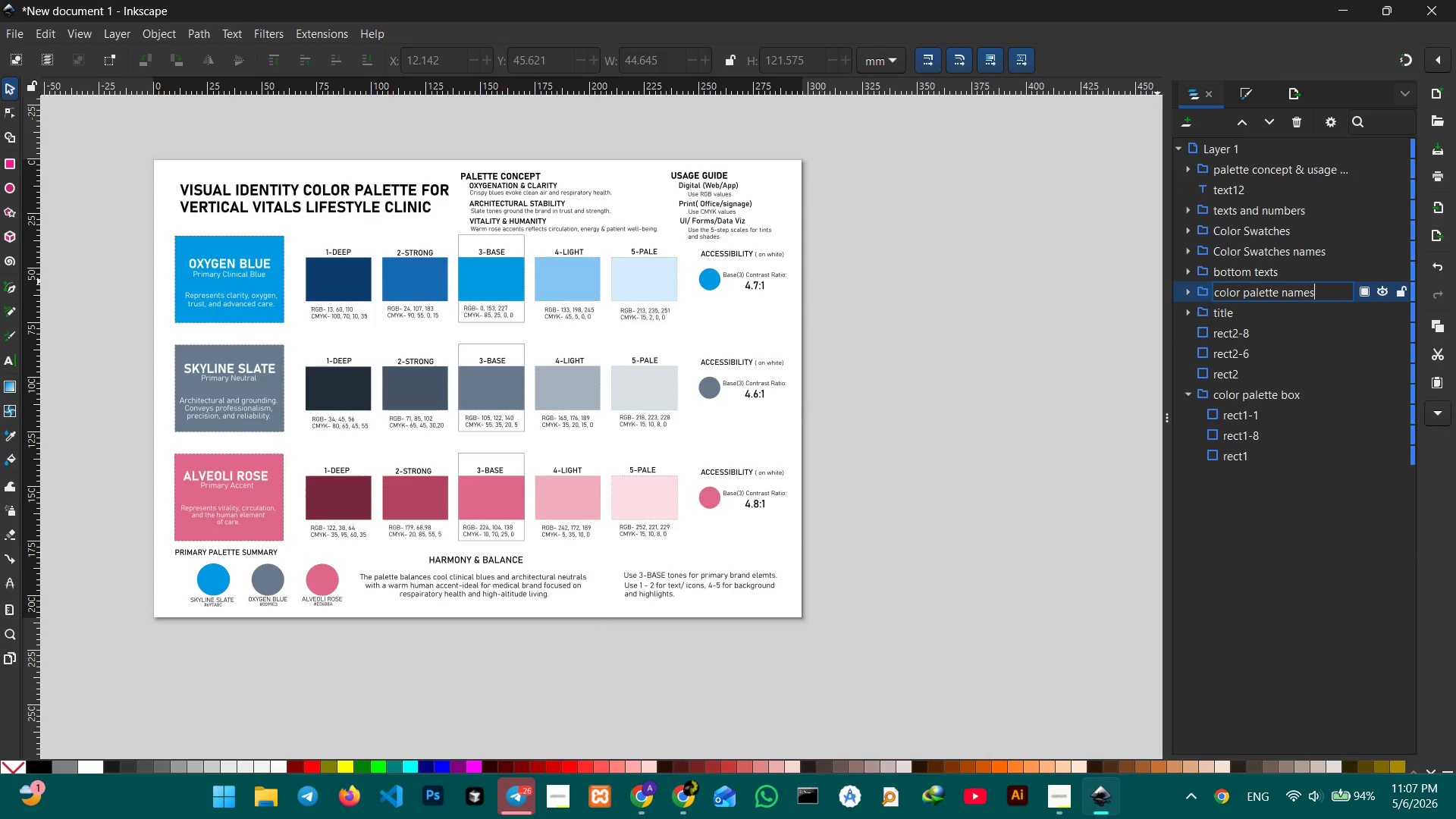 
key(Enter)
 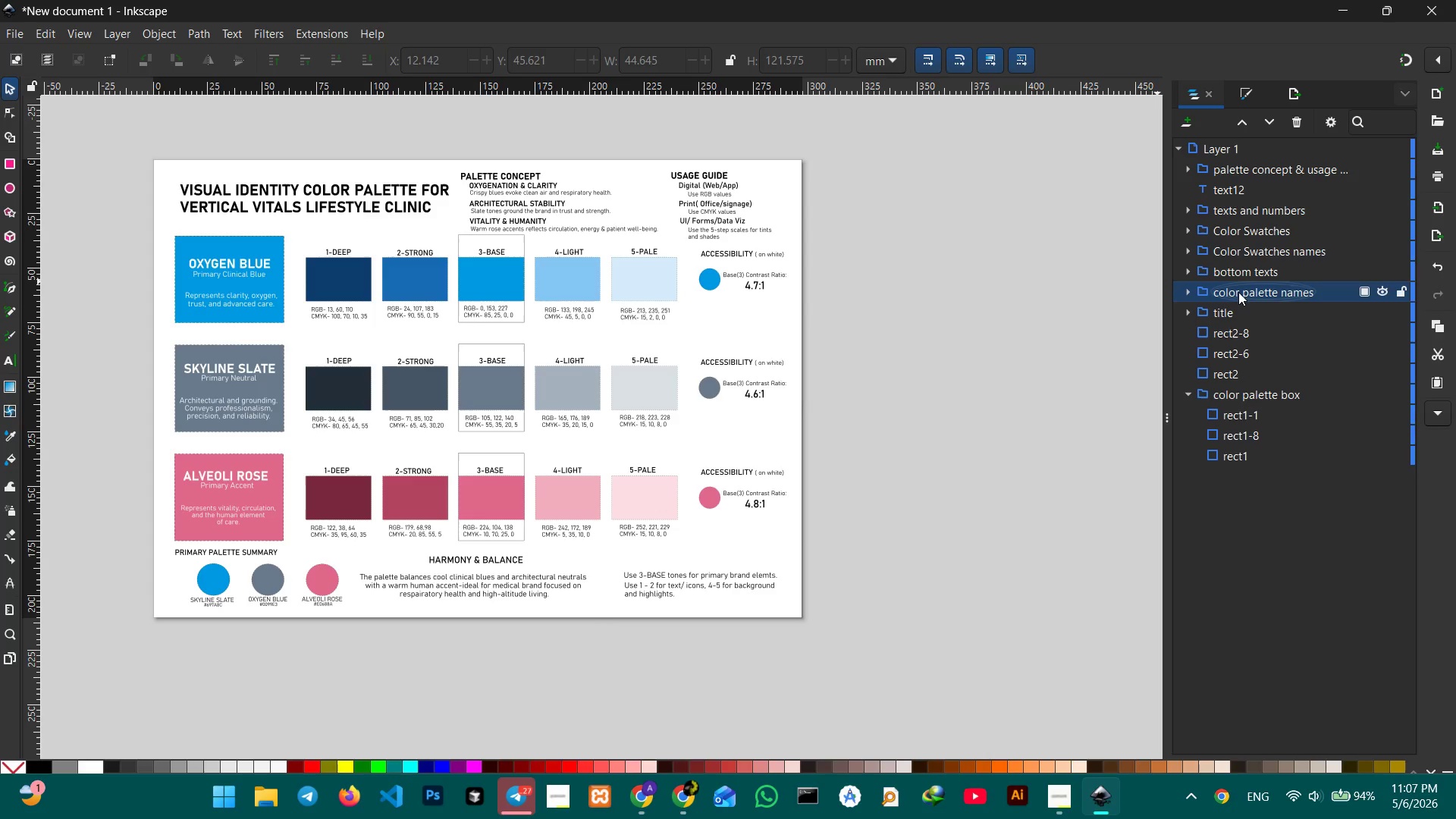 
left_click([1185, 312])
 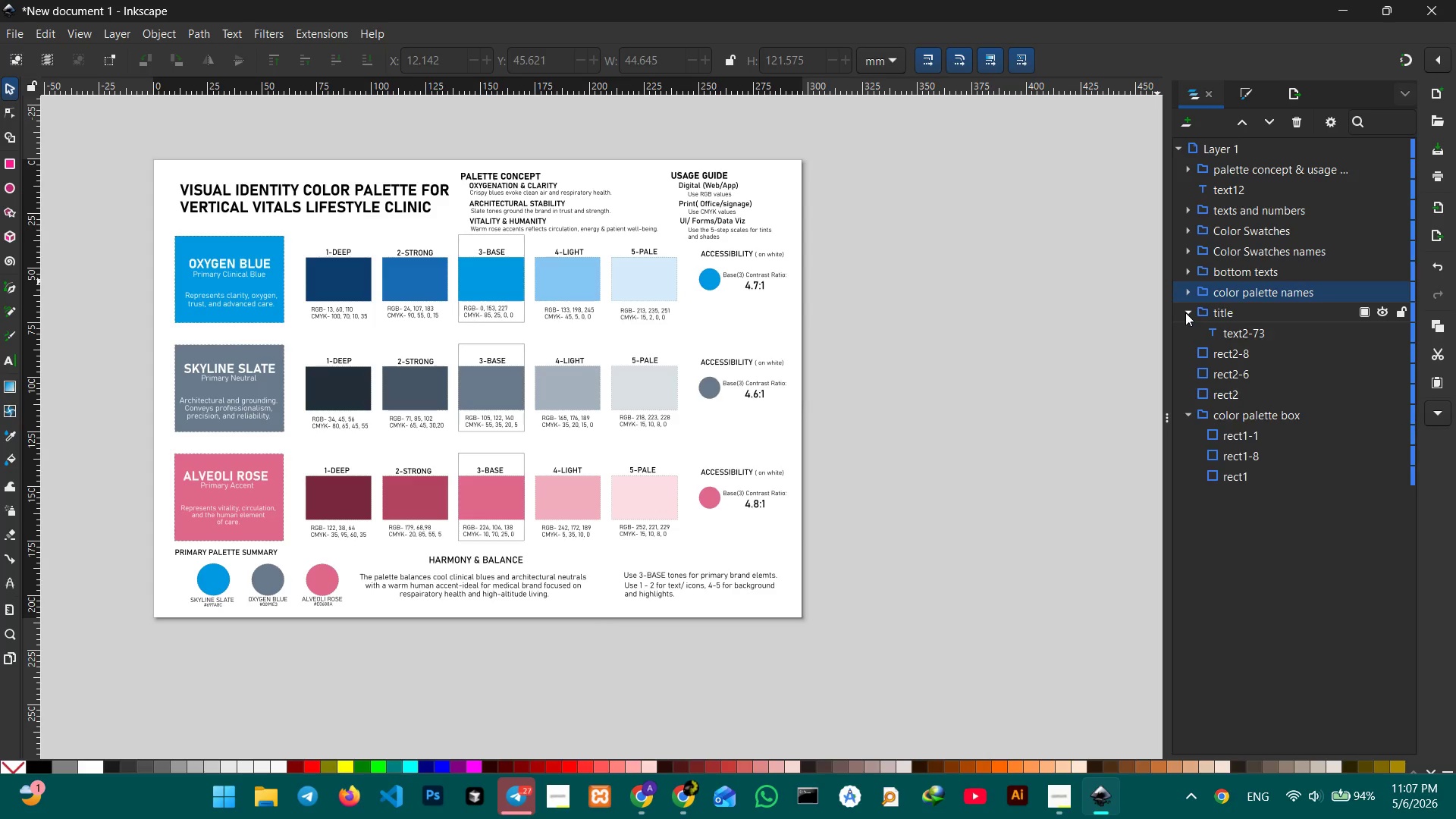 
double_click([1185, 312])
 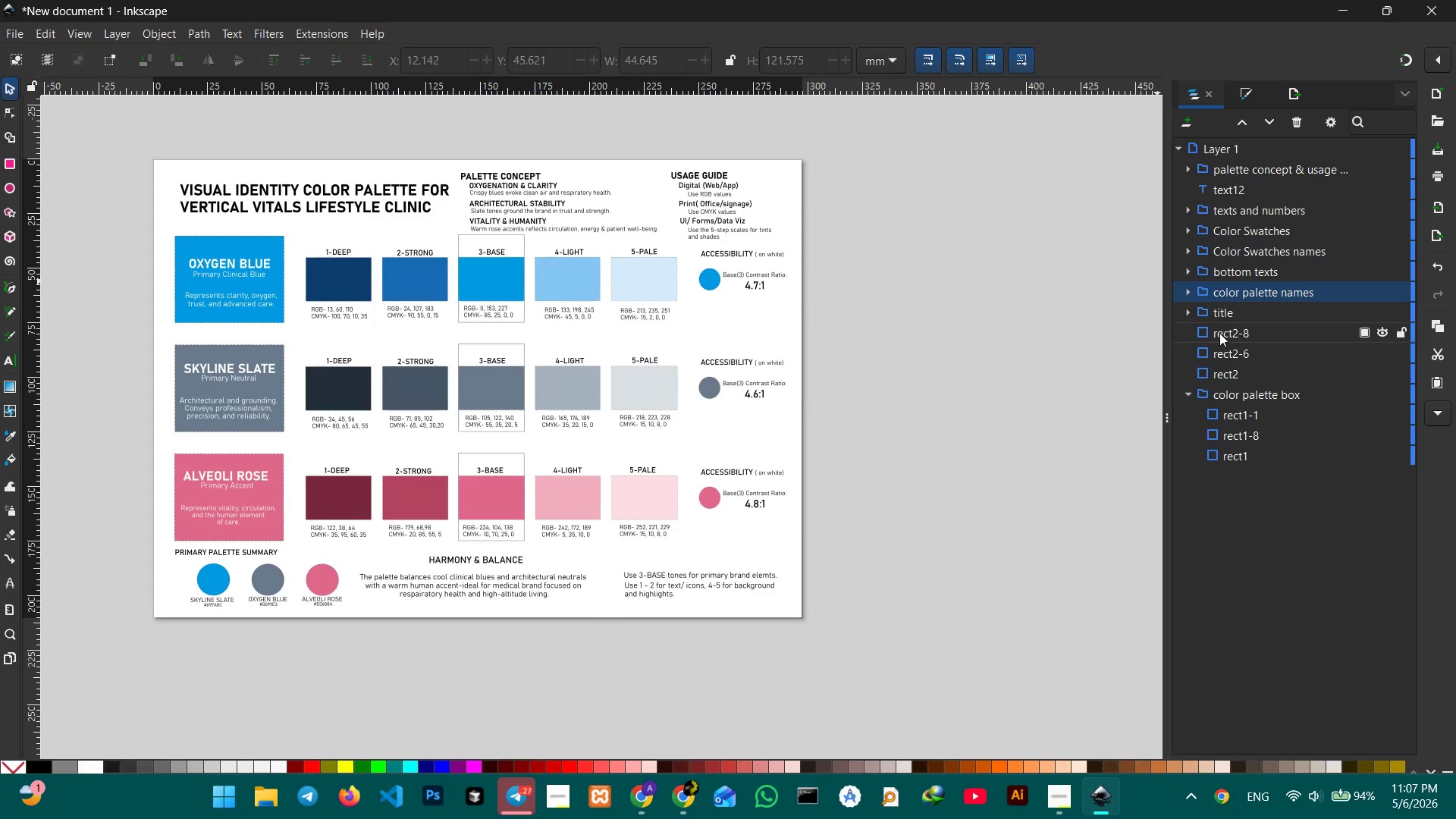 
left_click([1219, 333])
 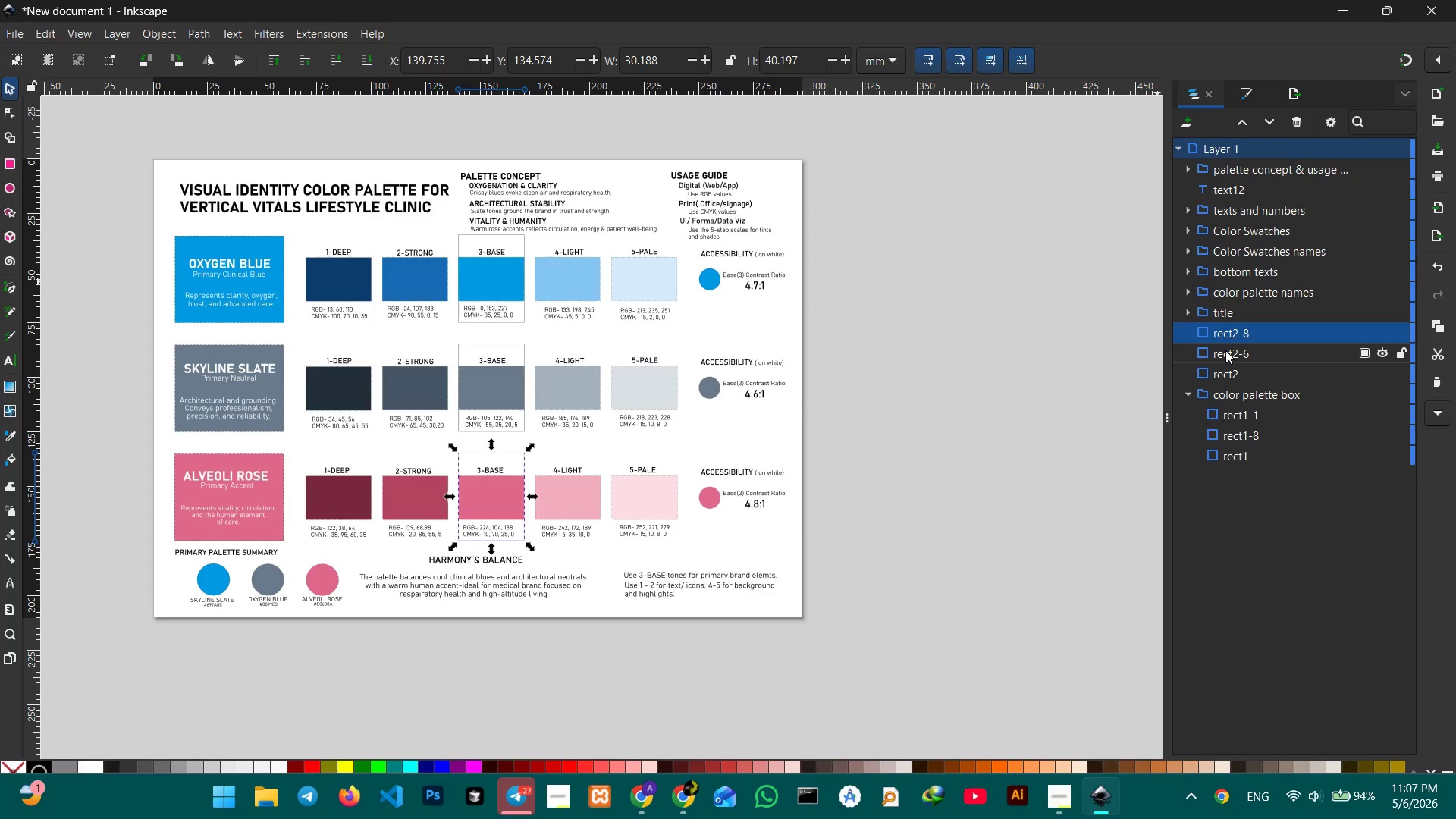 
hold_key(key=ShiftLeft, duration=1.81)
left_click([1225, 350])
 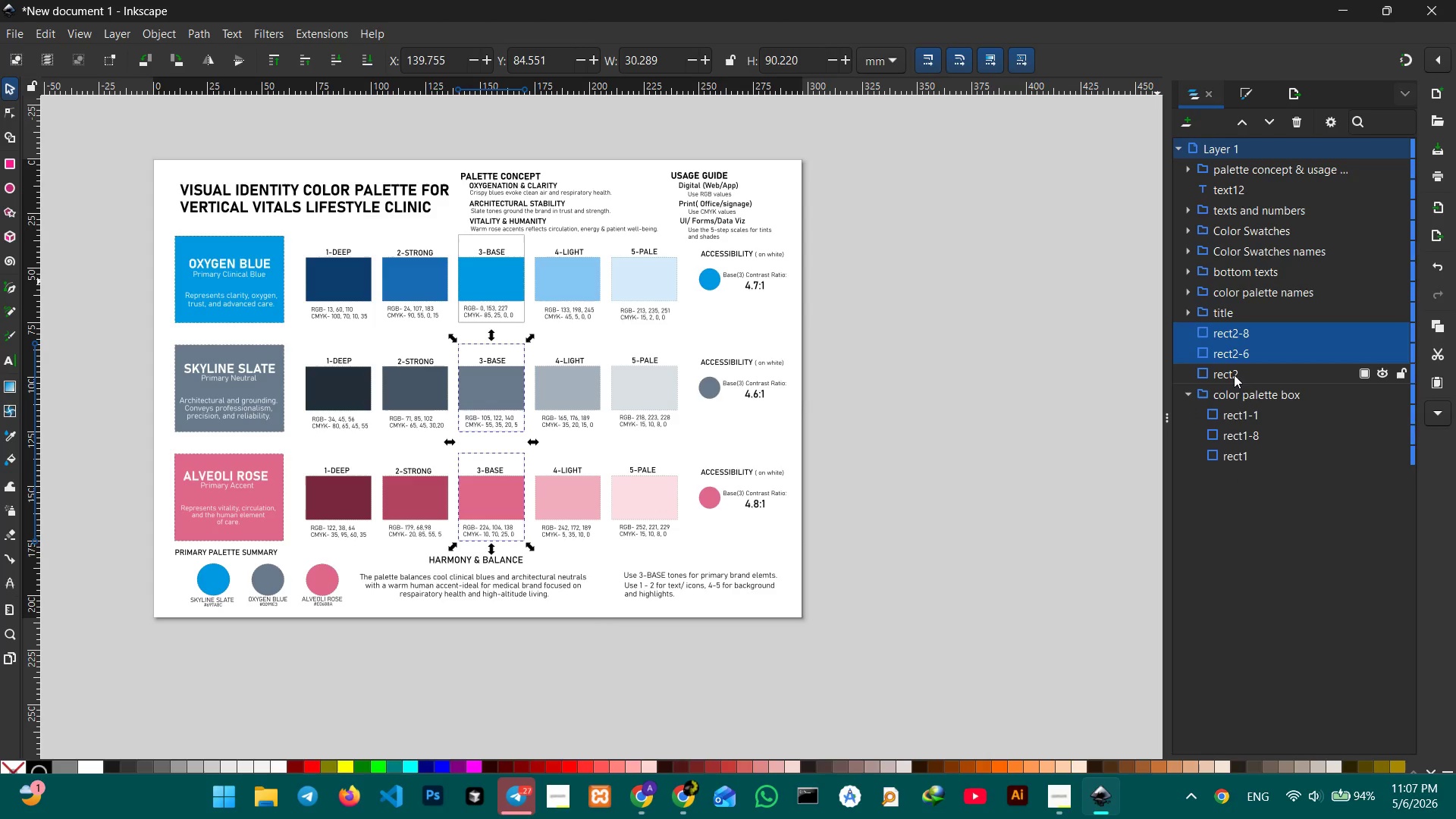 
double_click([1234, 375])
 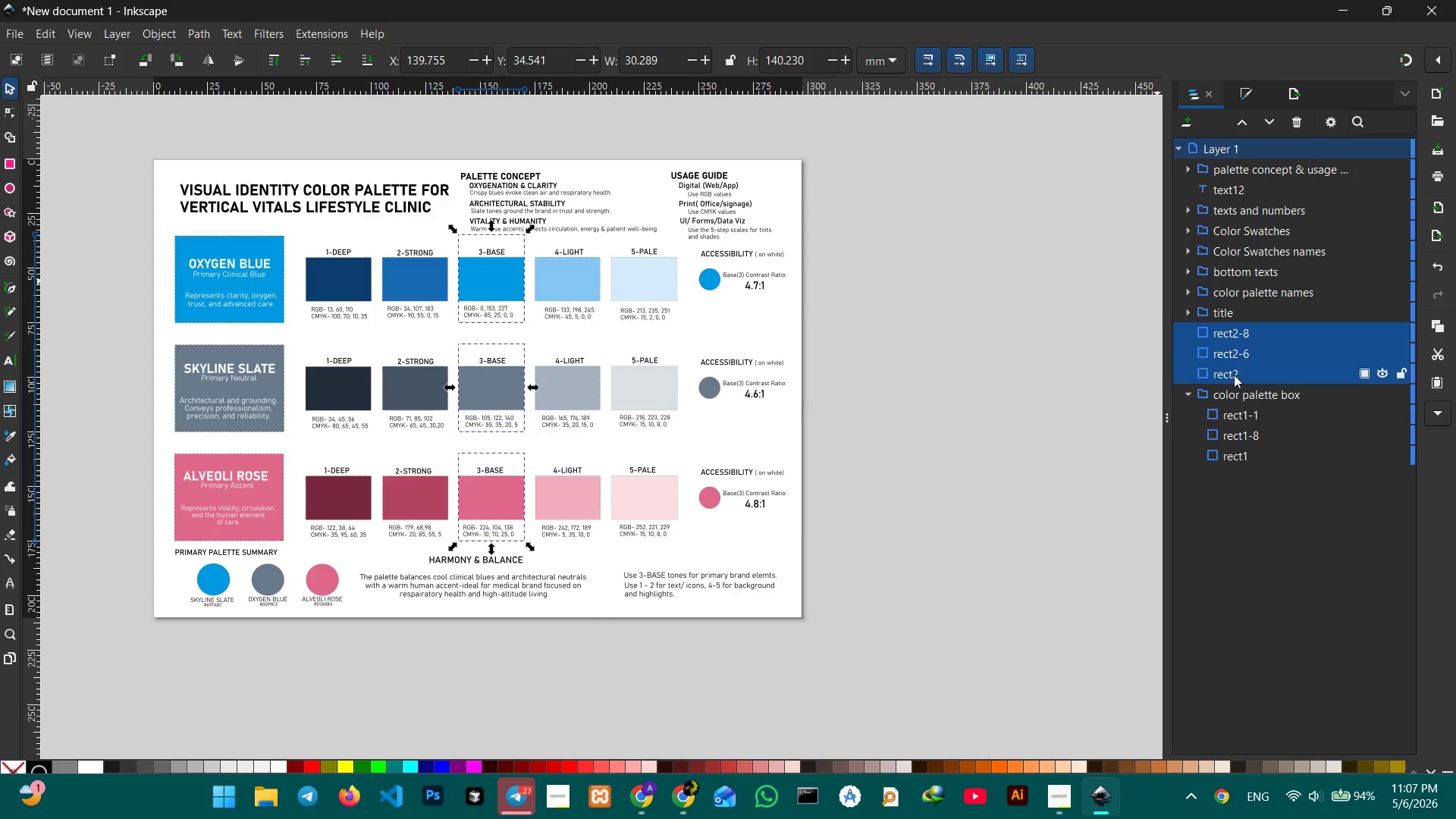 
key(Control+G)
 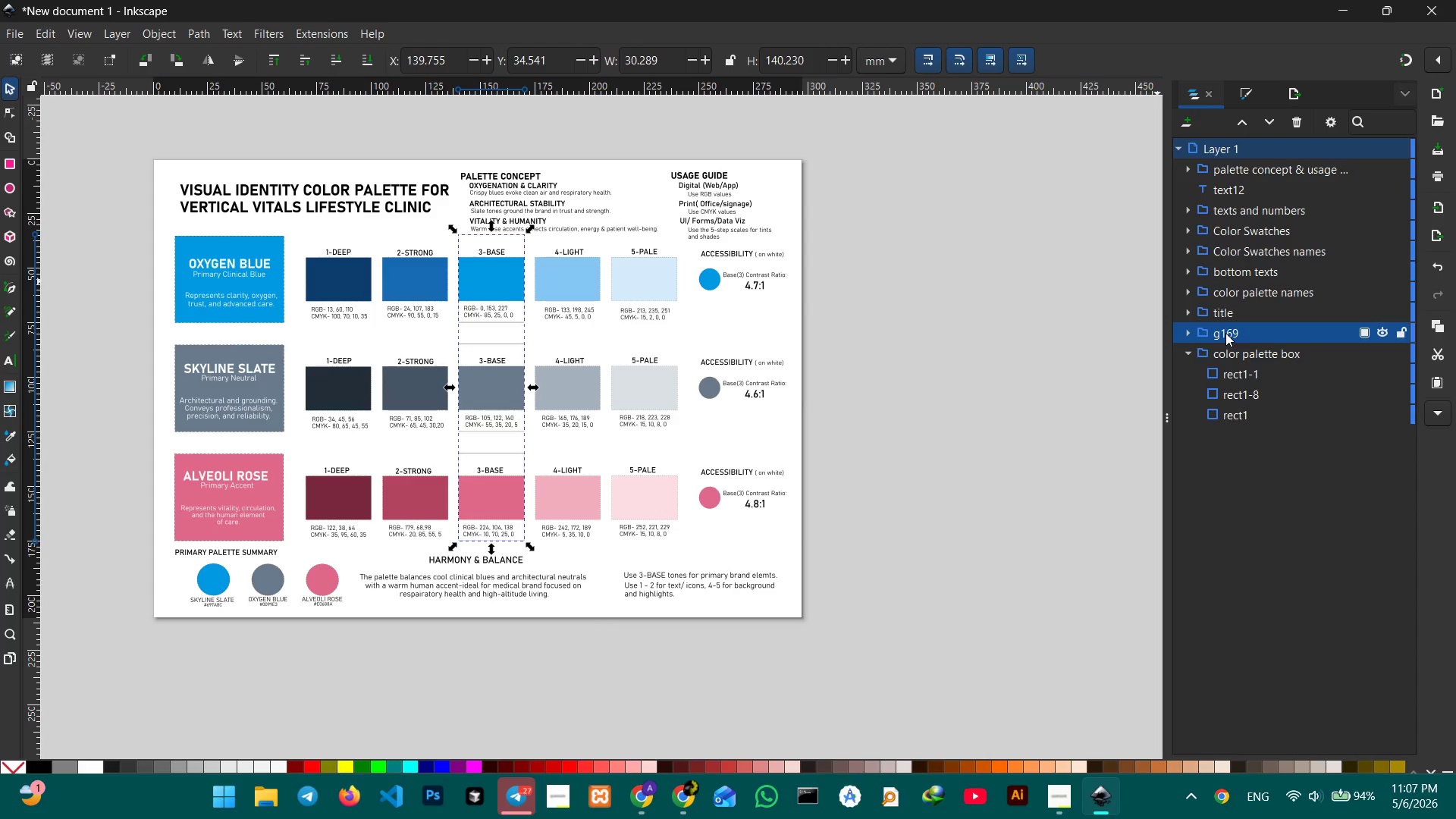 
double_click([1225, 334])
 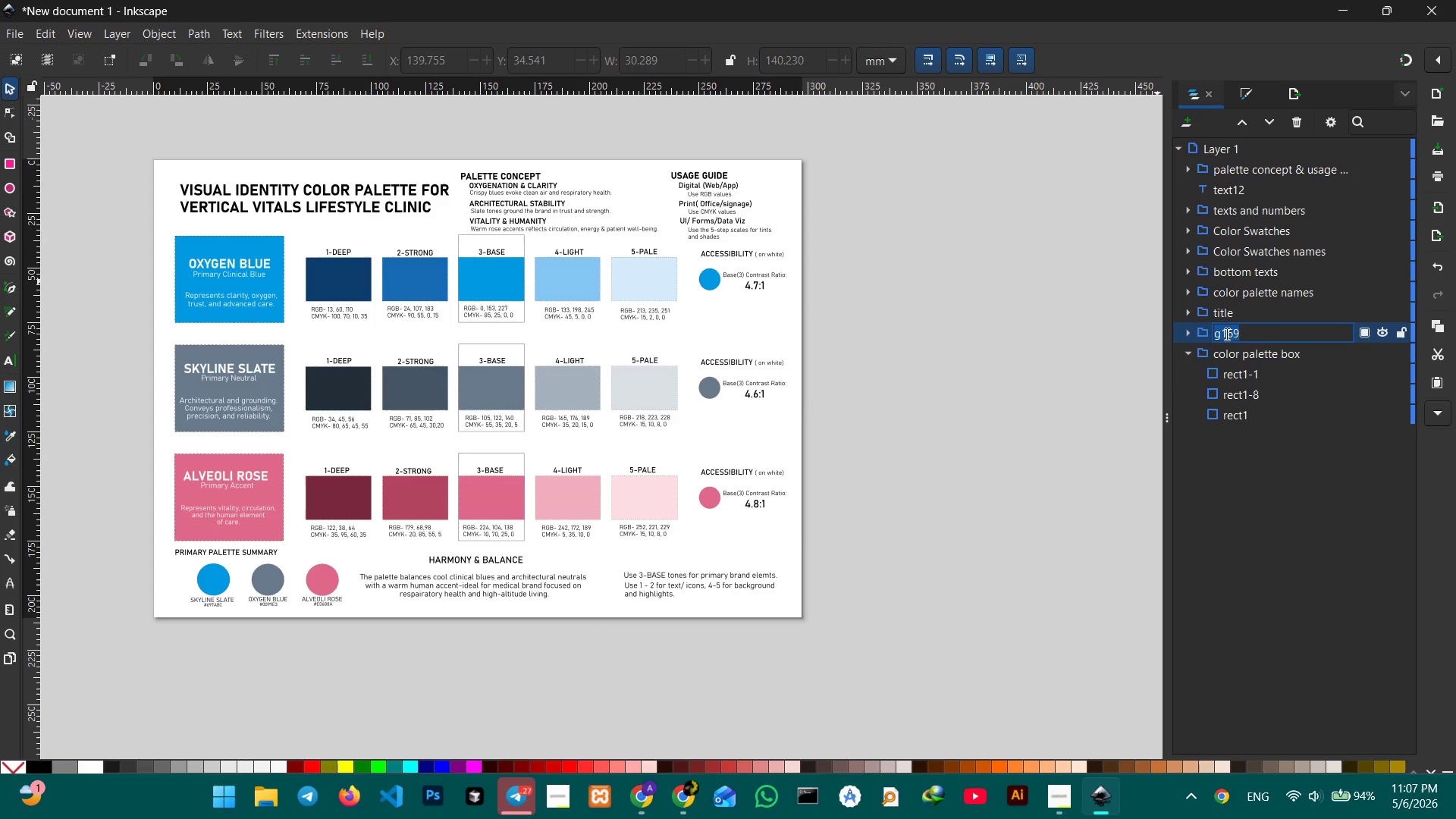 
type(base color outlines)
 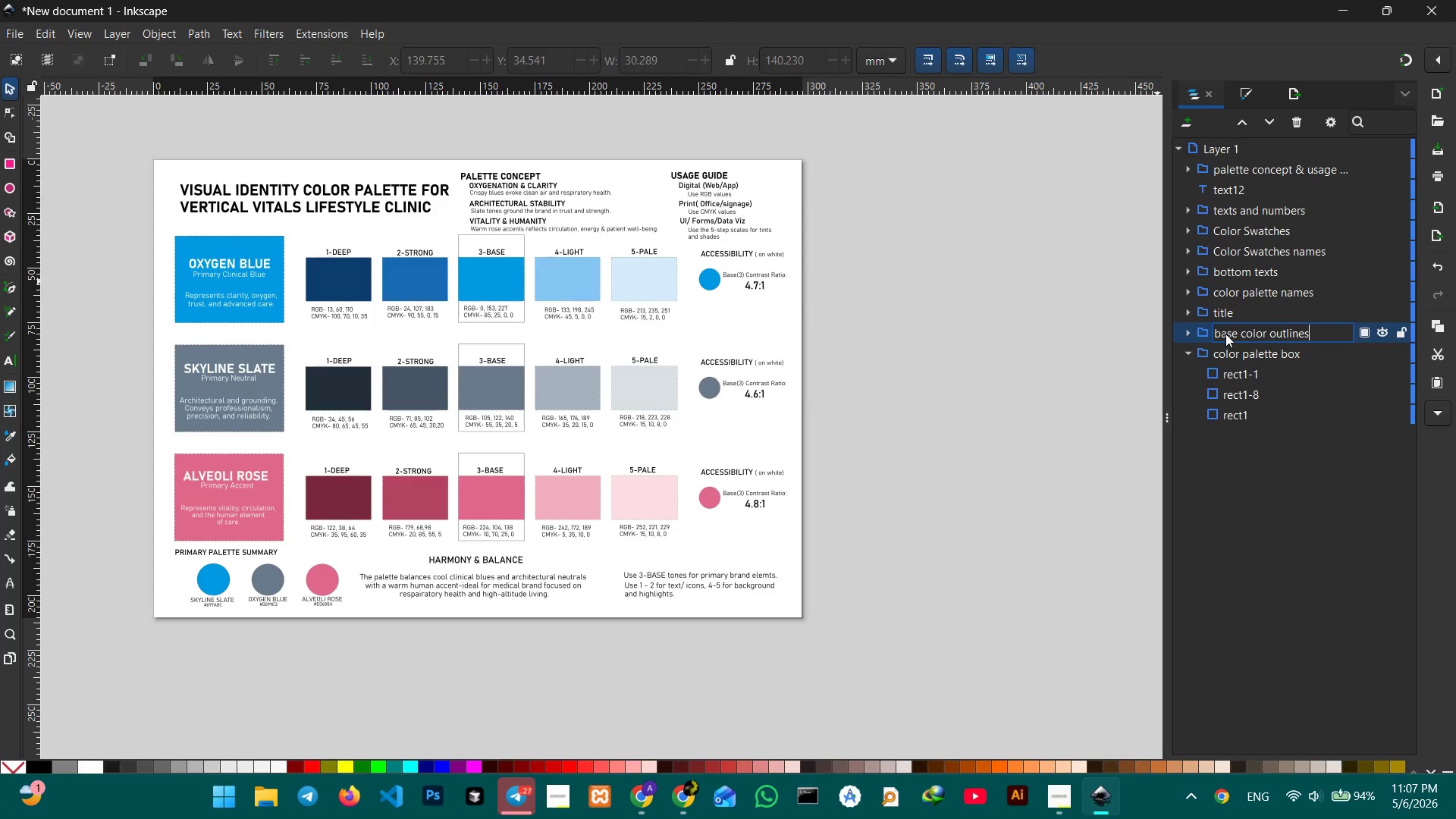 
key(Enter)
 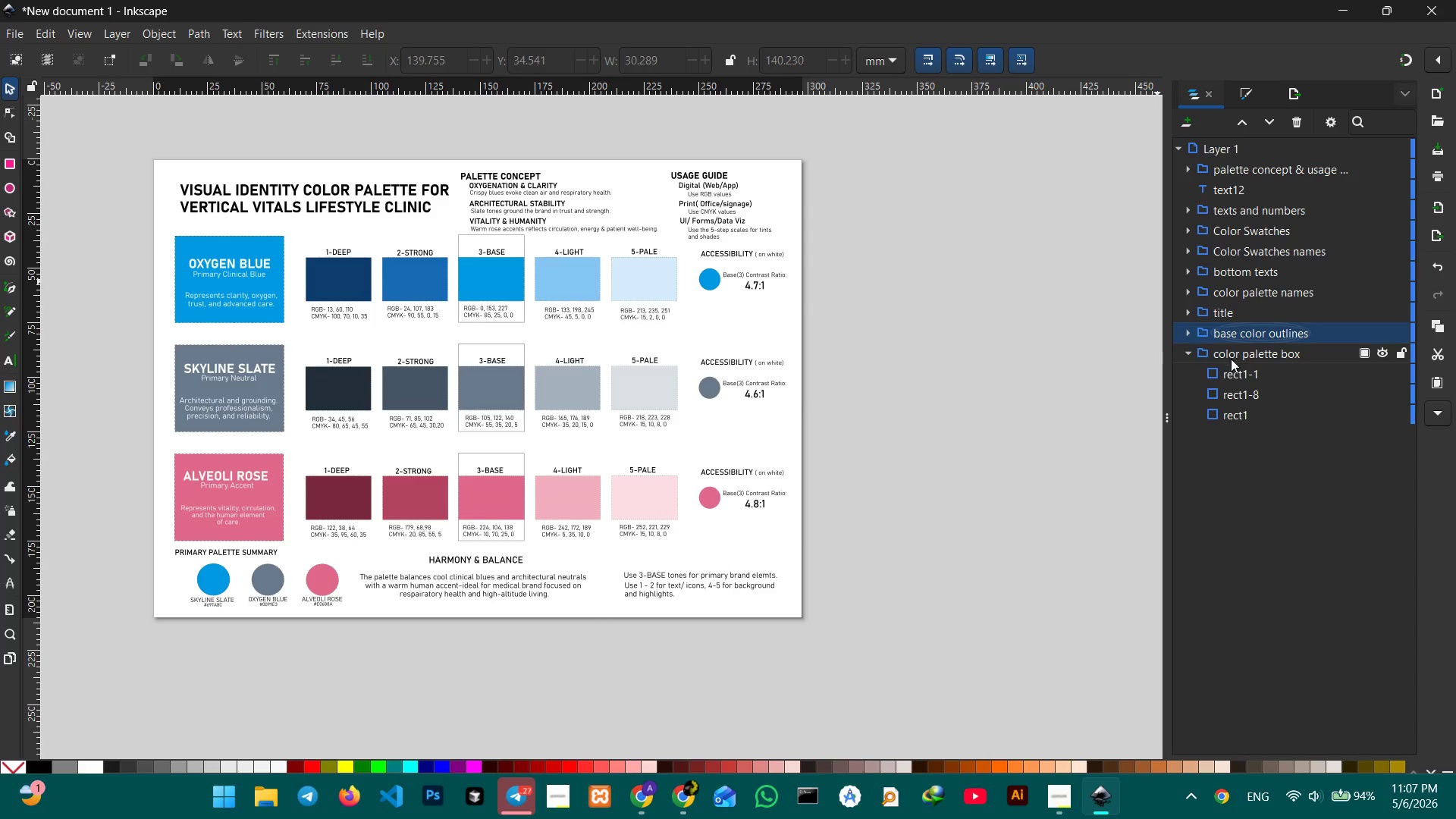 
left_click([1229, 369])
 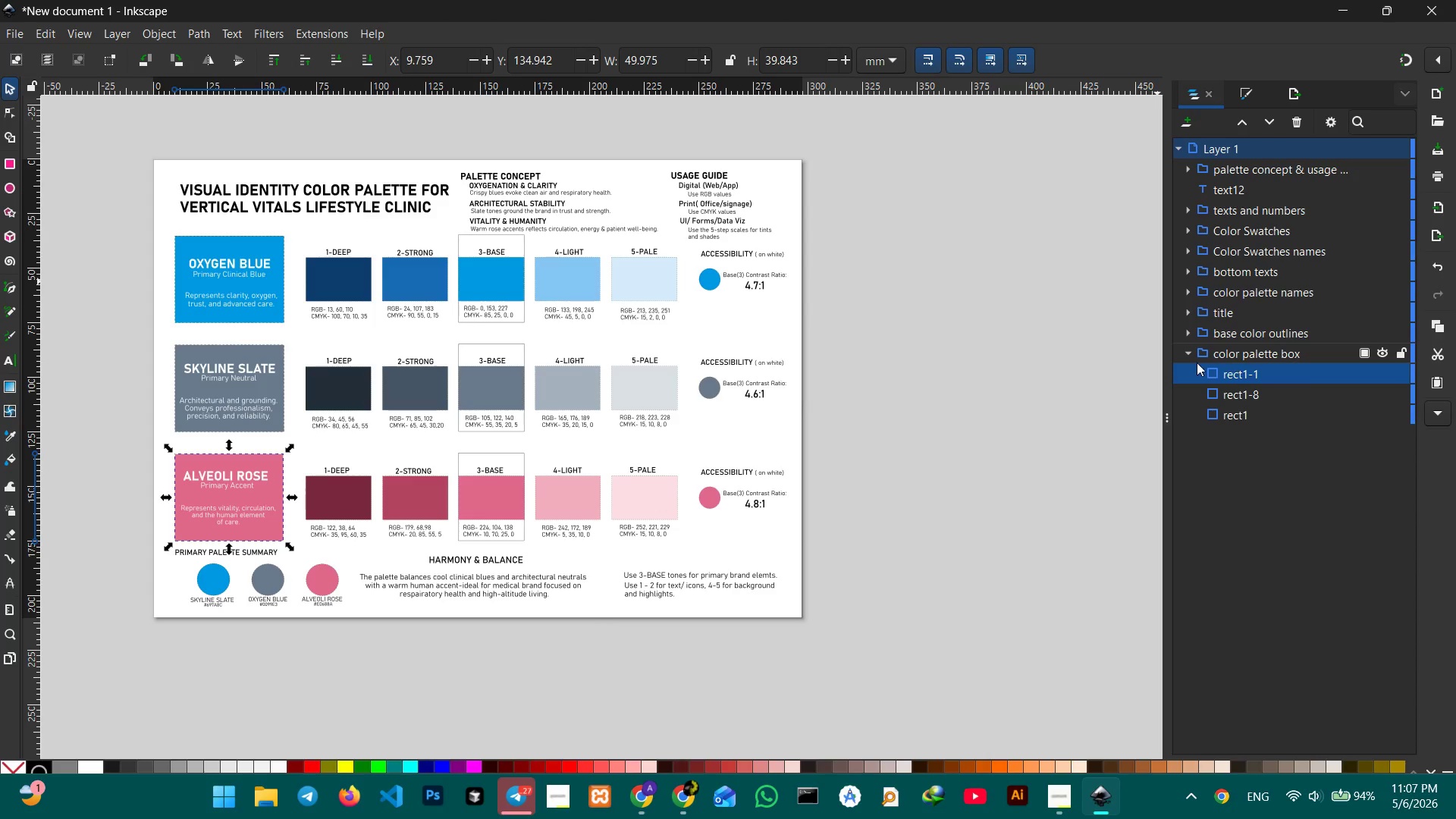 
left_click([1191, 357])
 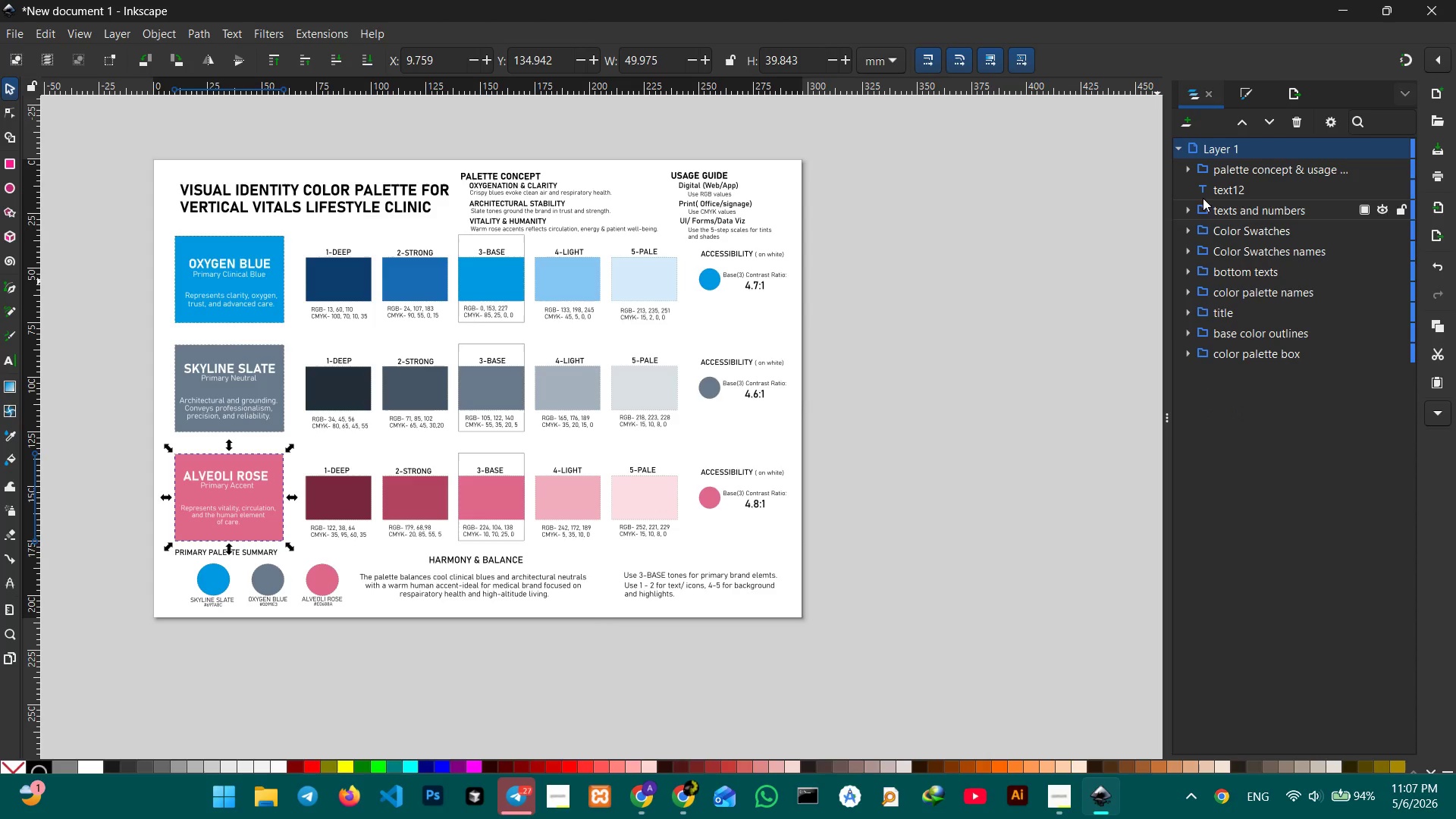 
left_click([1210, 187])
 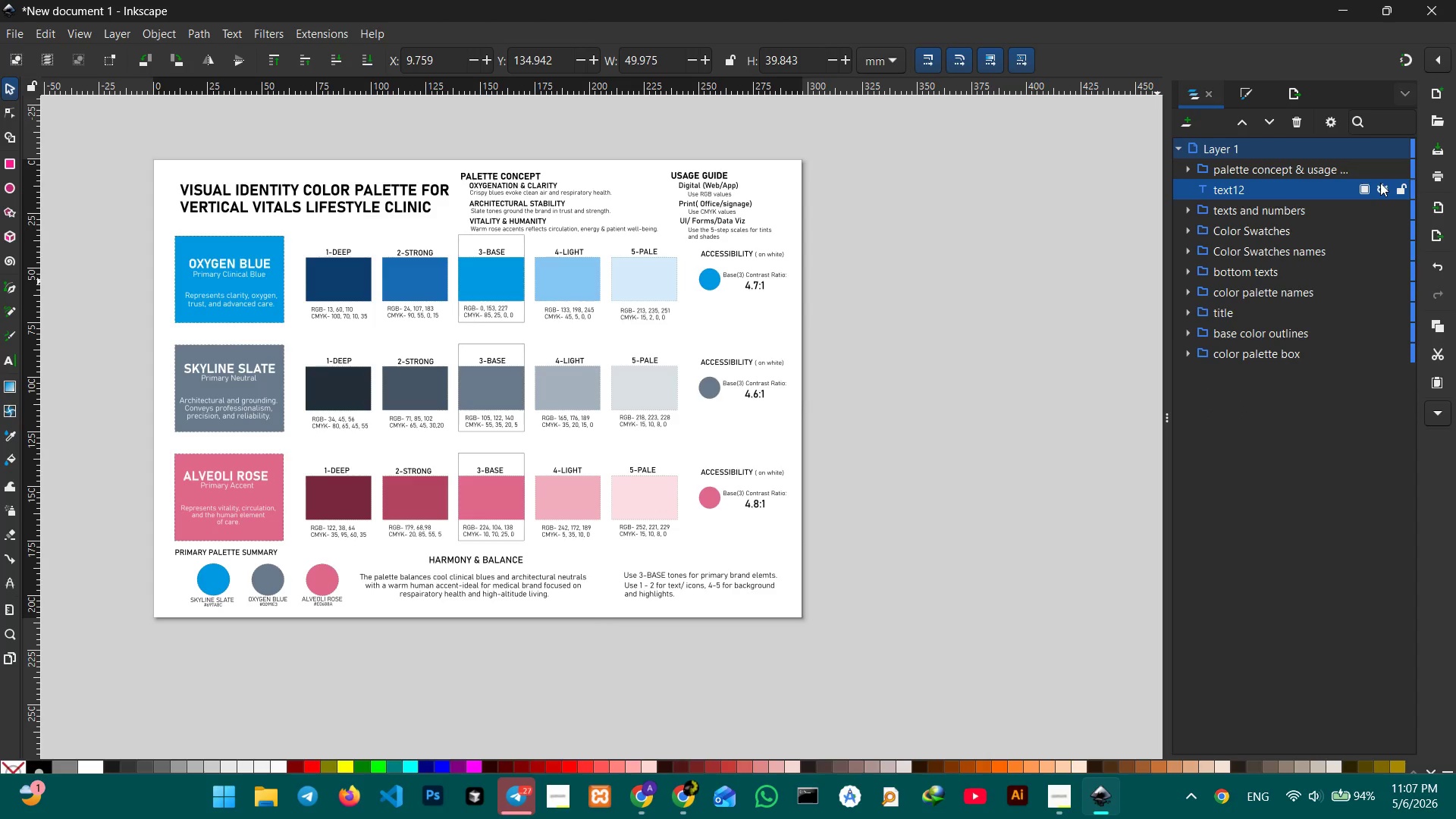 
left_click([1380, 183])
 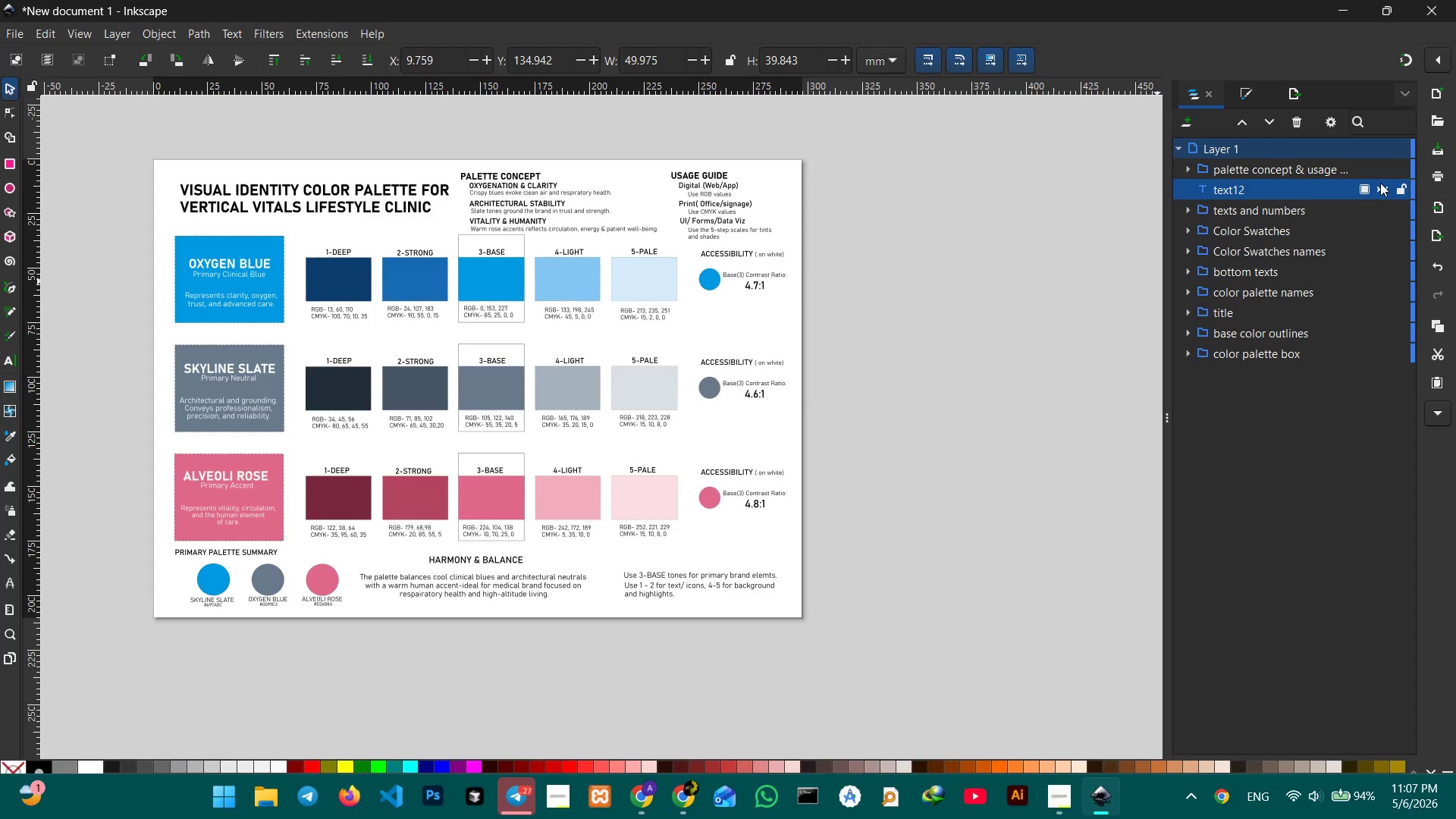 
left_click([1380, 183])
 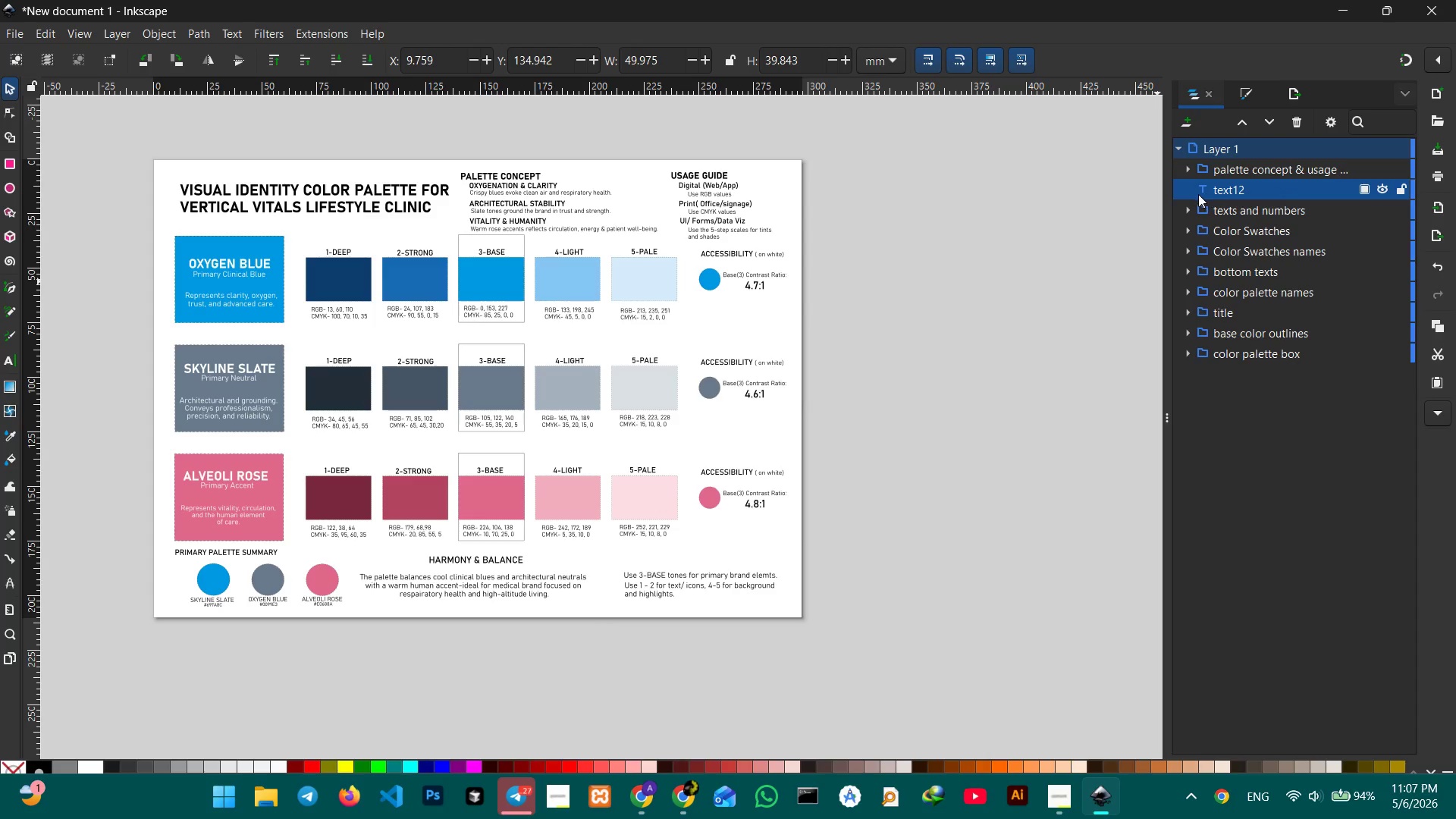 
double_click([1219, 193])
 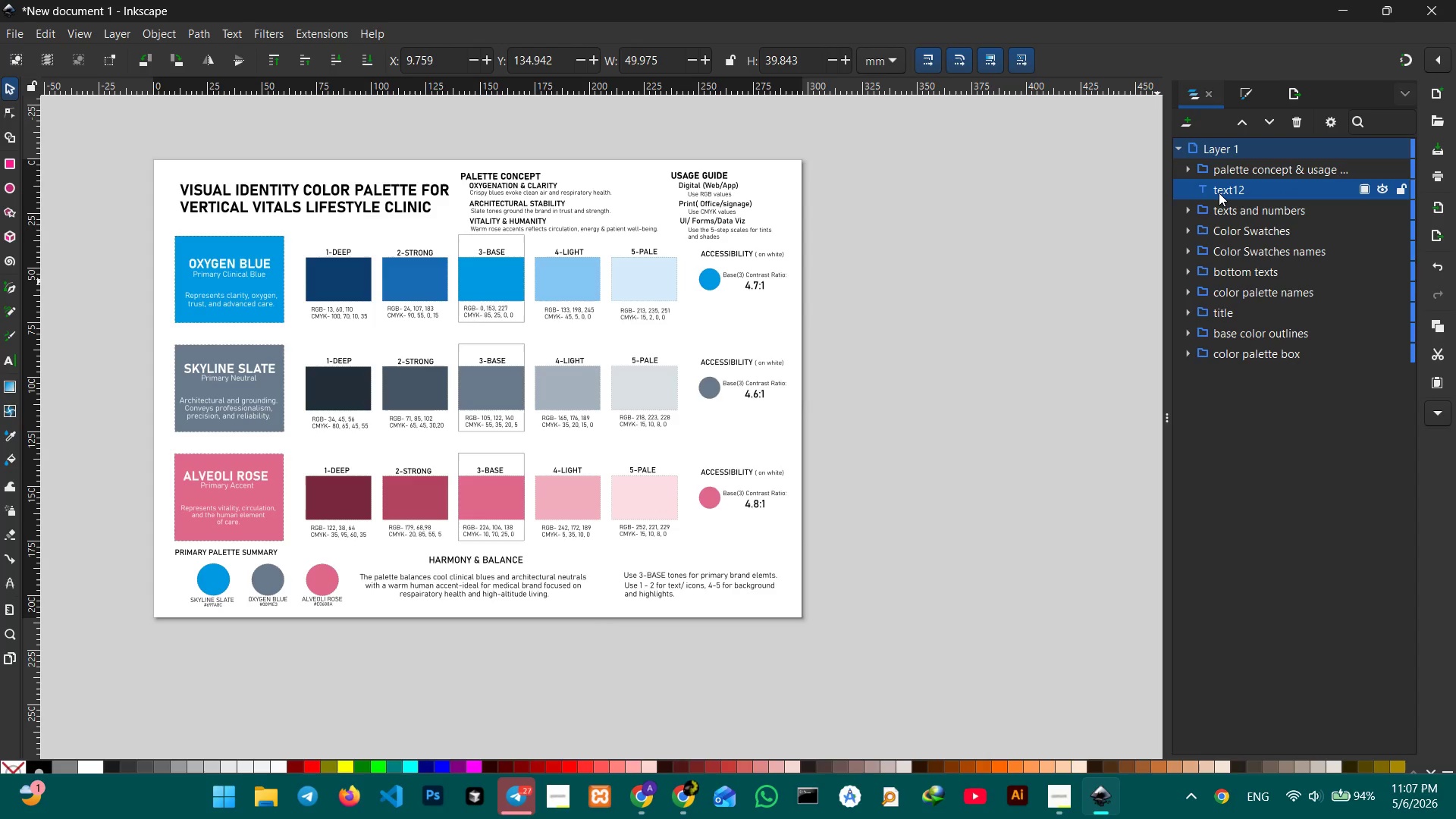 
triple_click([1219, 193])
 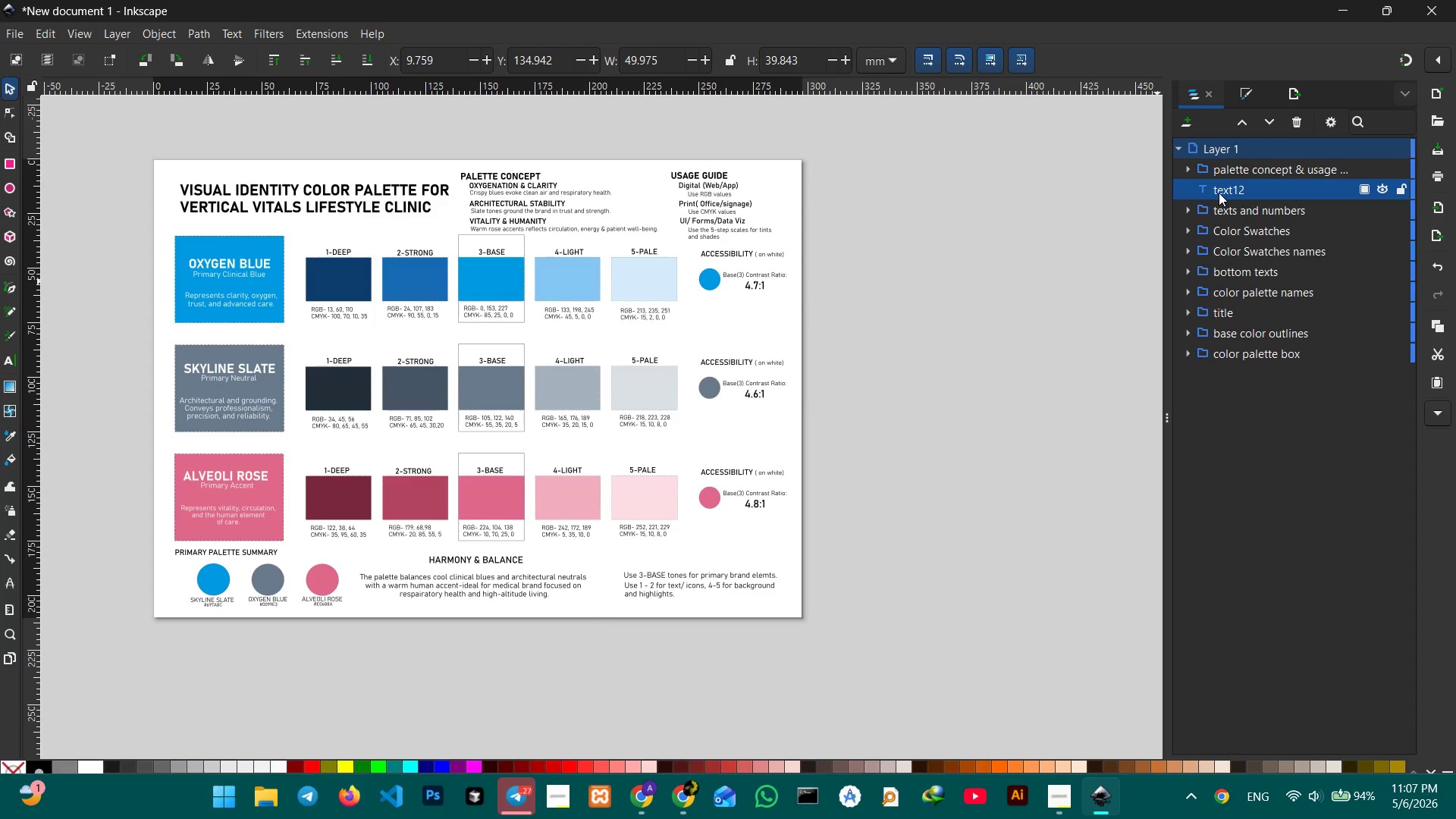 
double_click([1219, 193])
 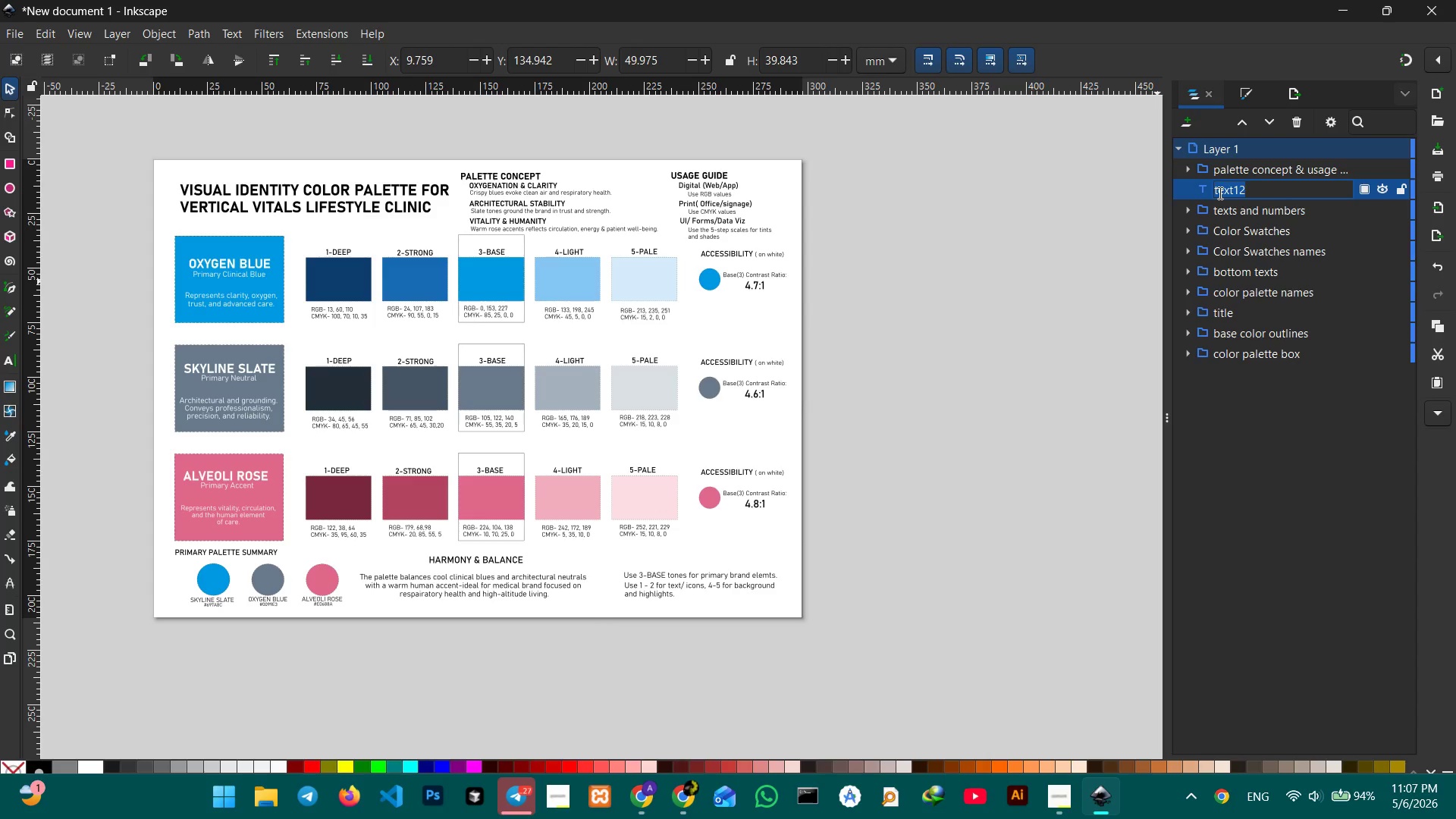 
left_click([1219, 193])
 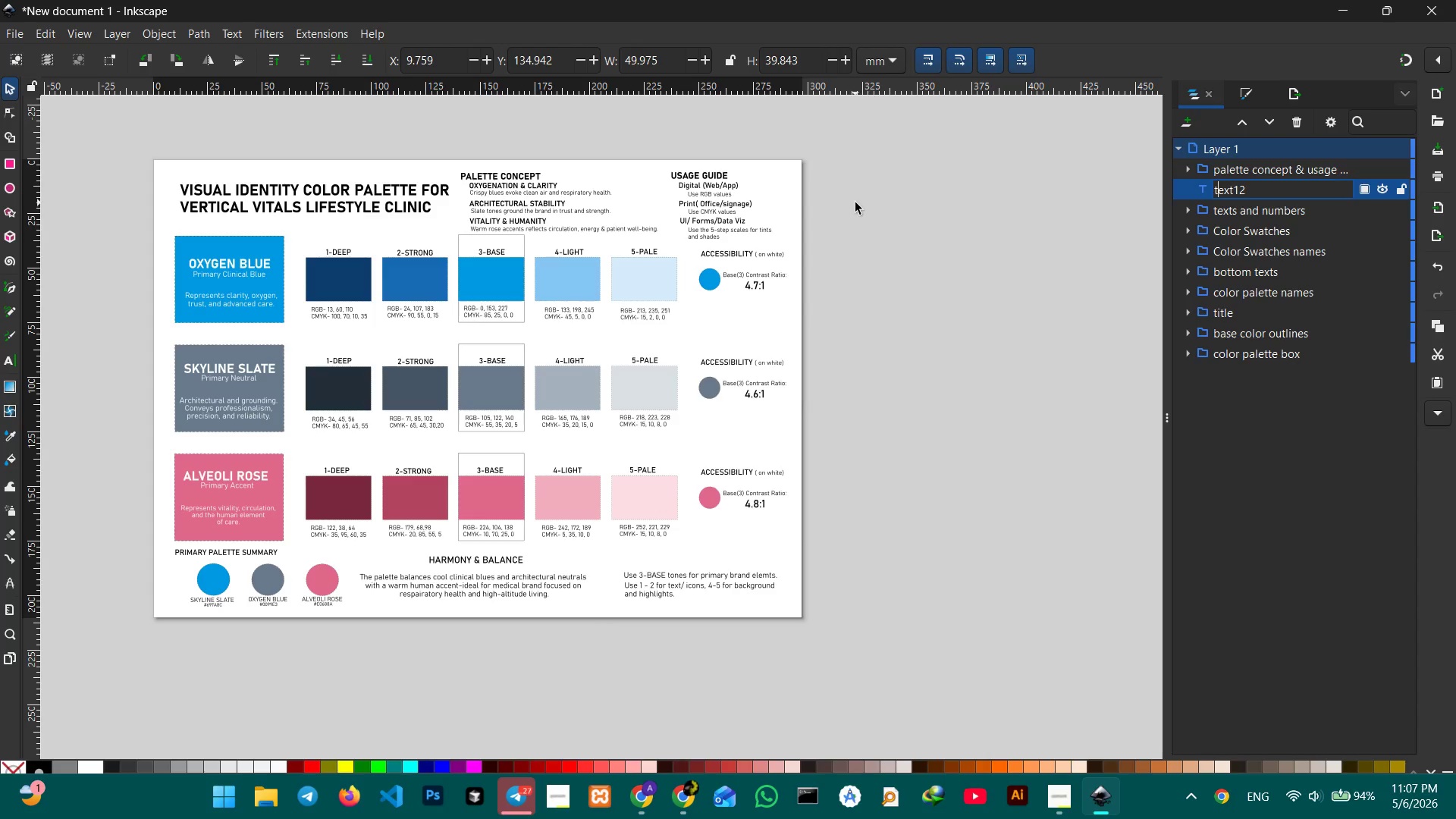 
double_click([855, 202])
 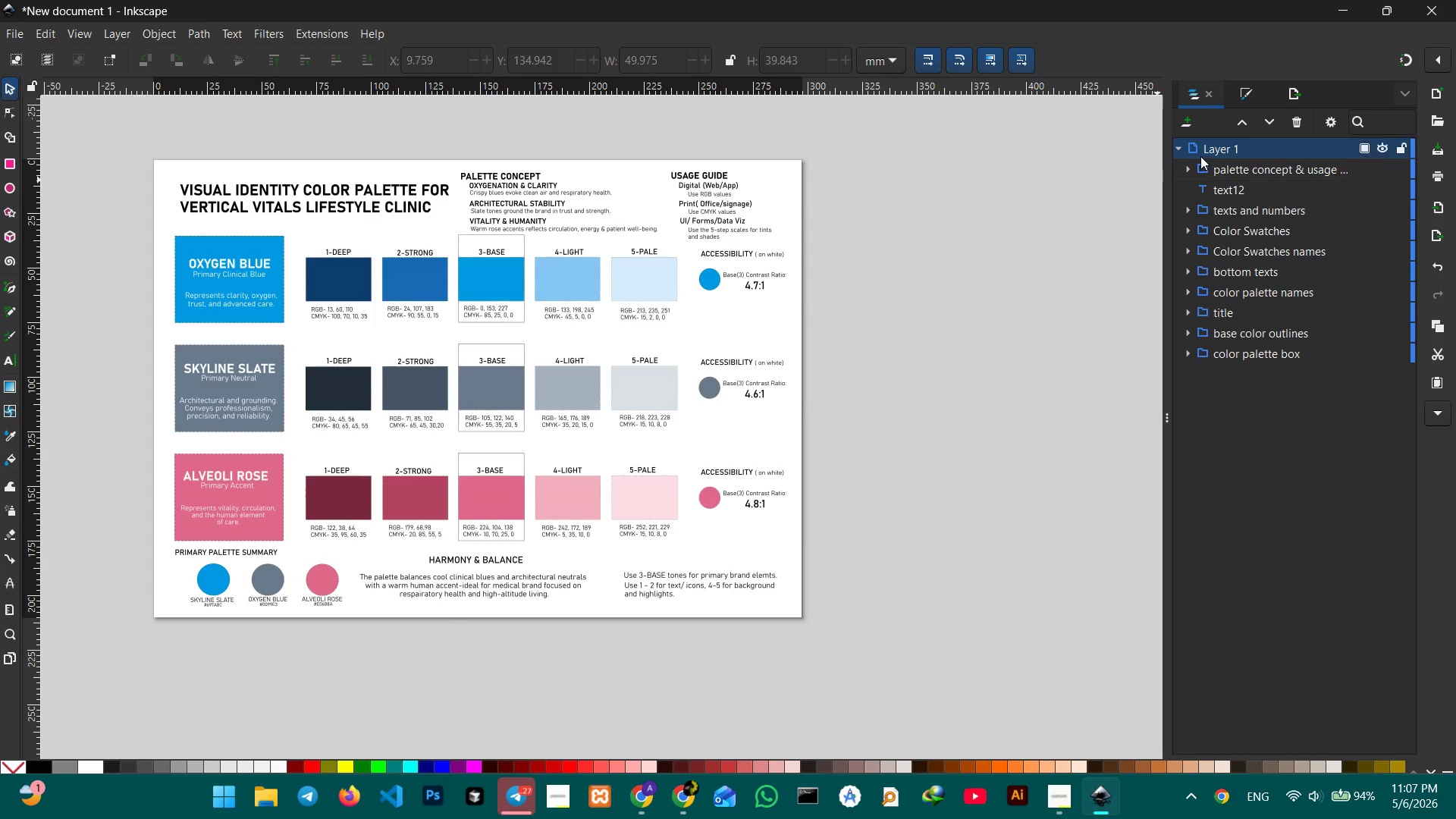 
left_click([1252, 162])
 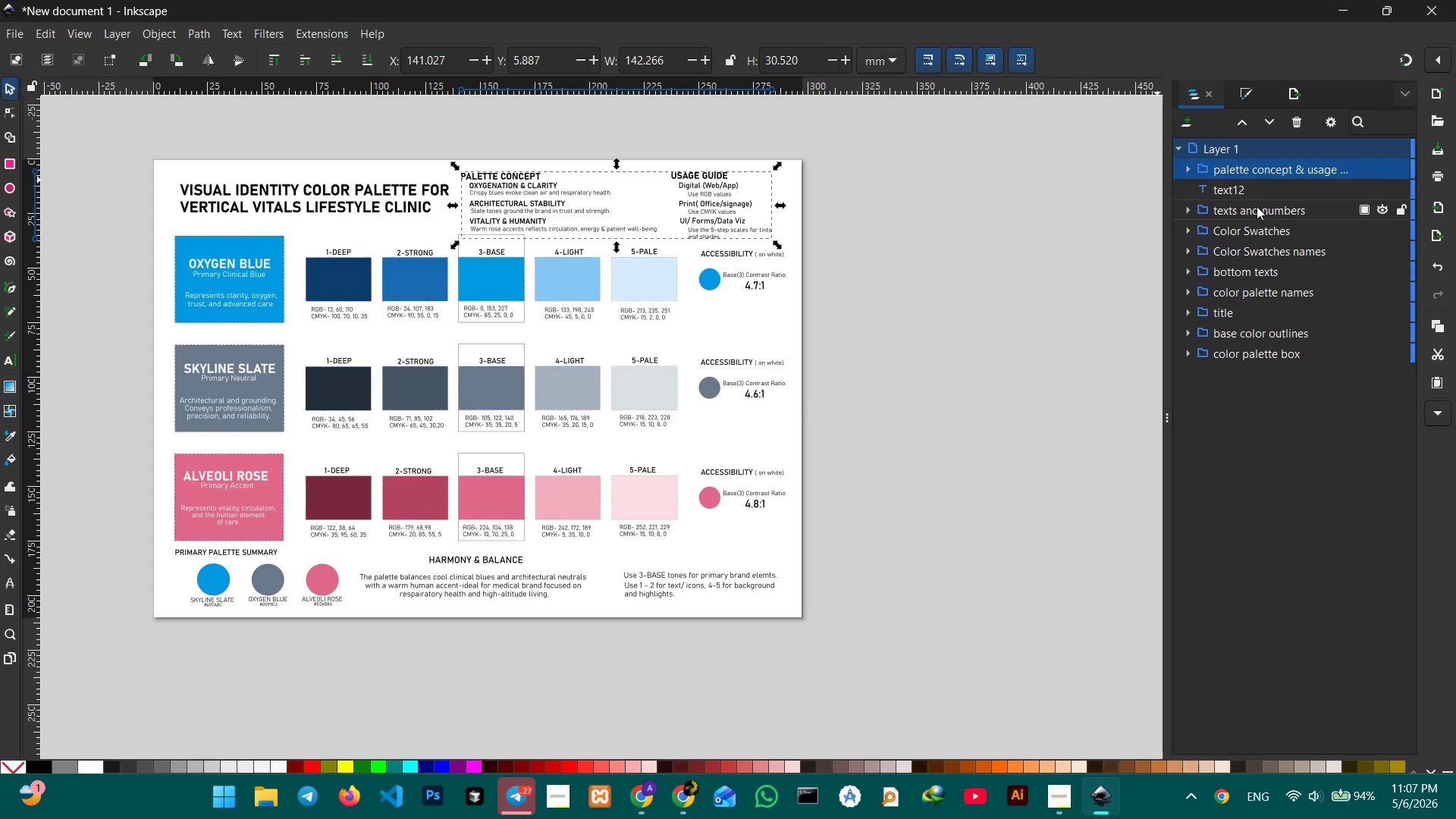 
left_click([1257, 209])
 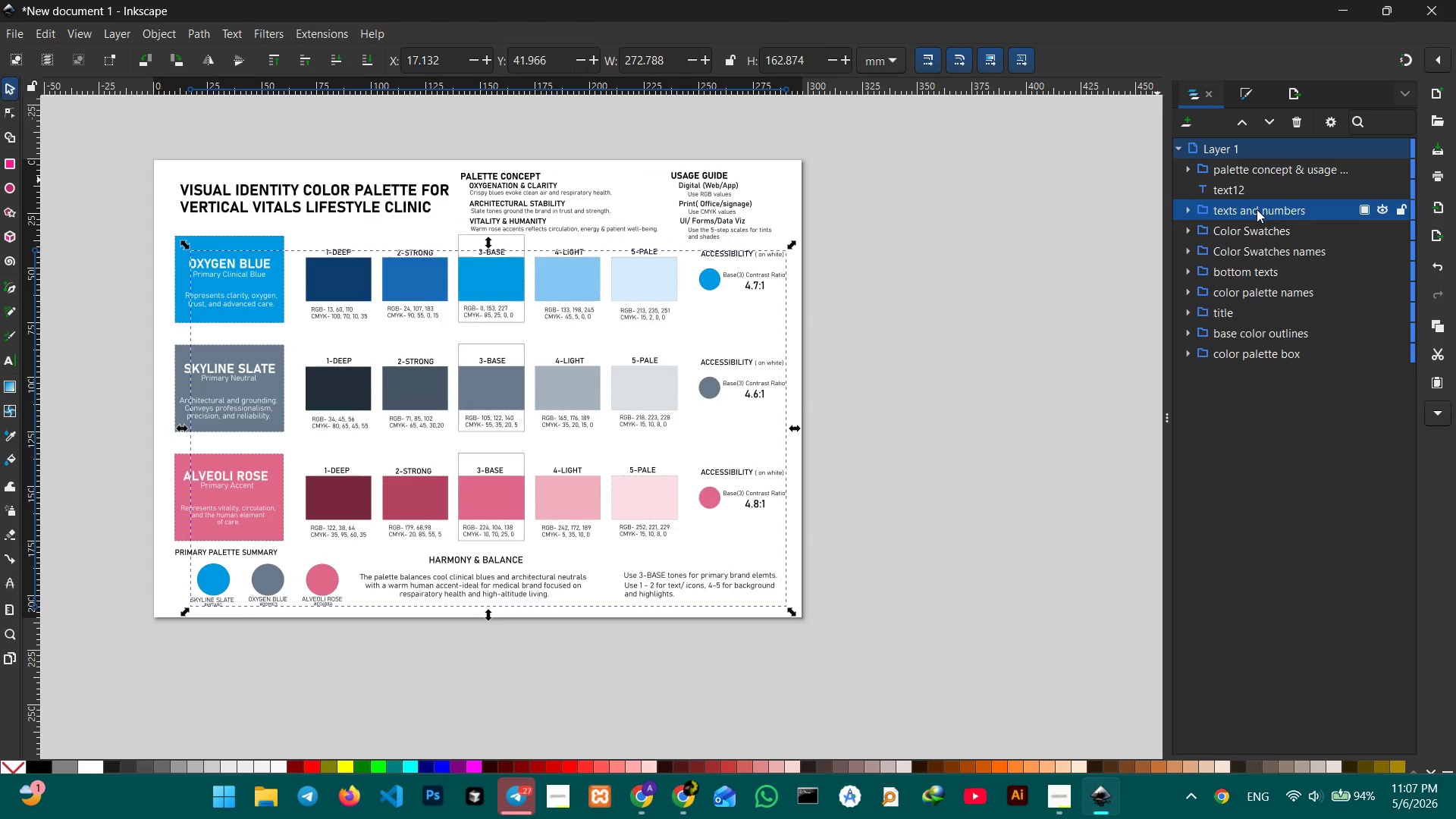 
left_click([1260, 228])
 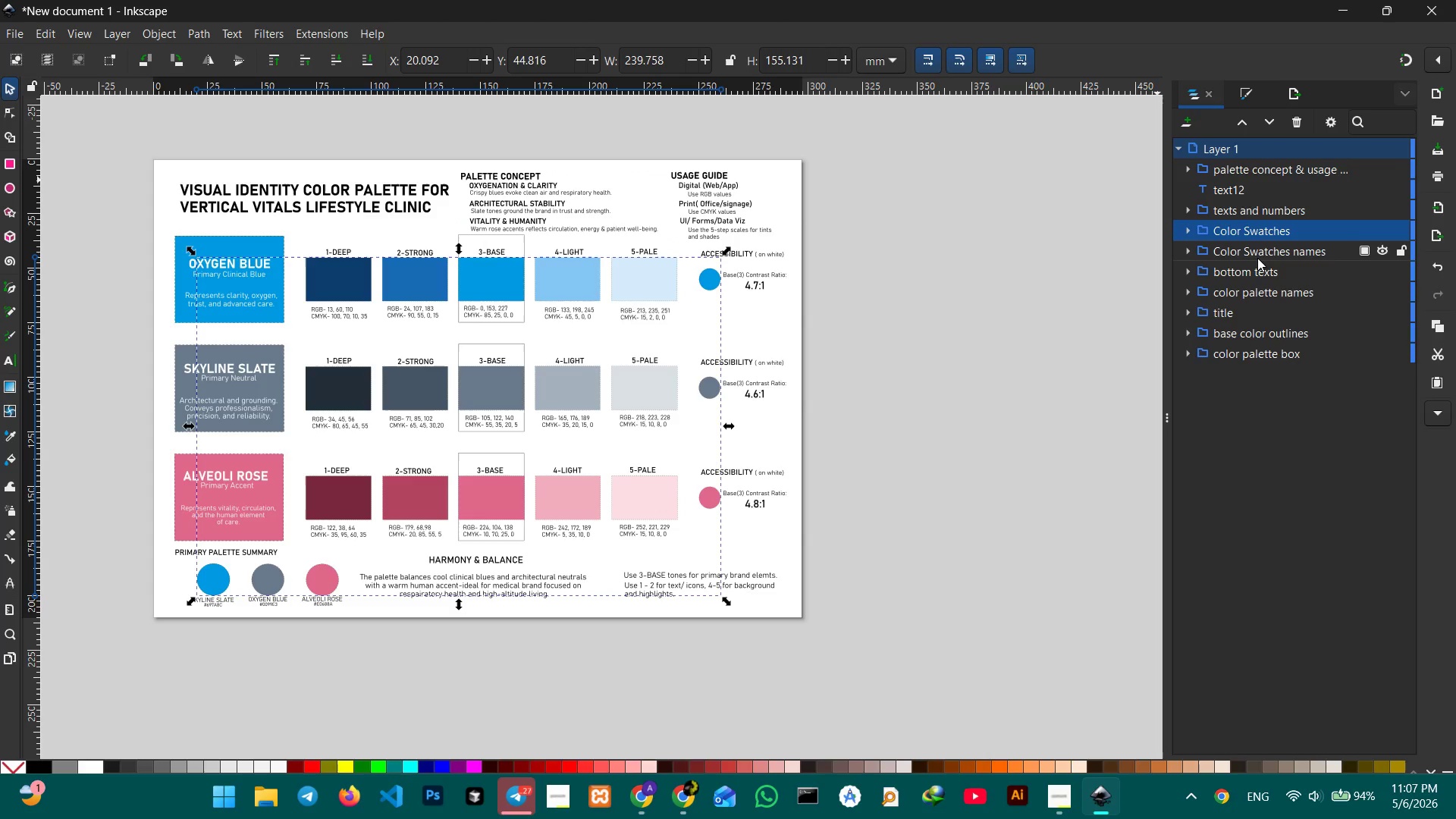 
left_click([1255, 255])
 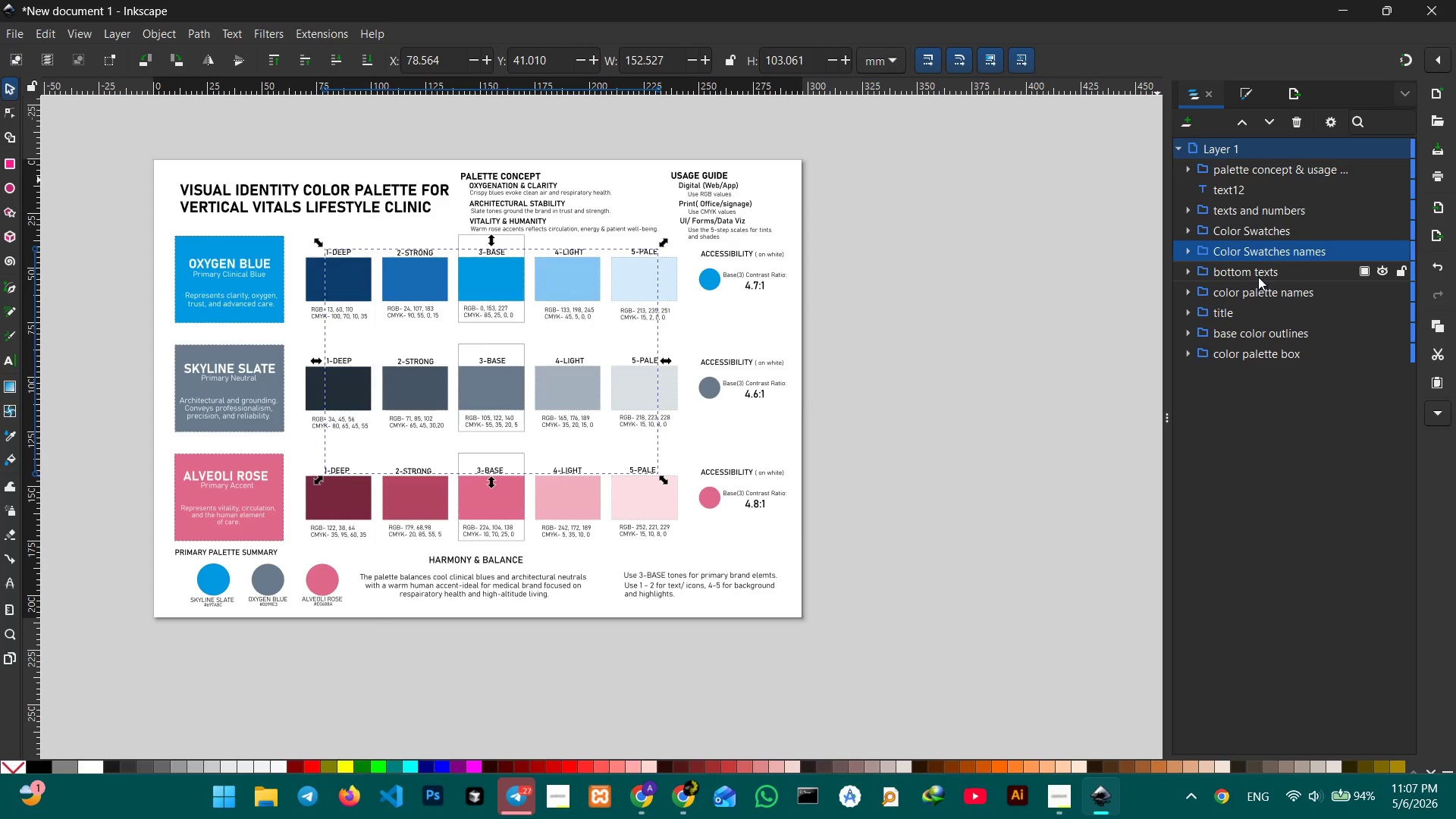 
left_click([1258, 272])
 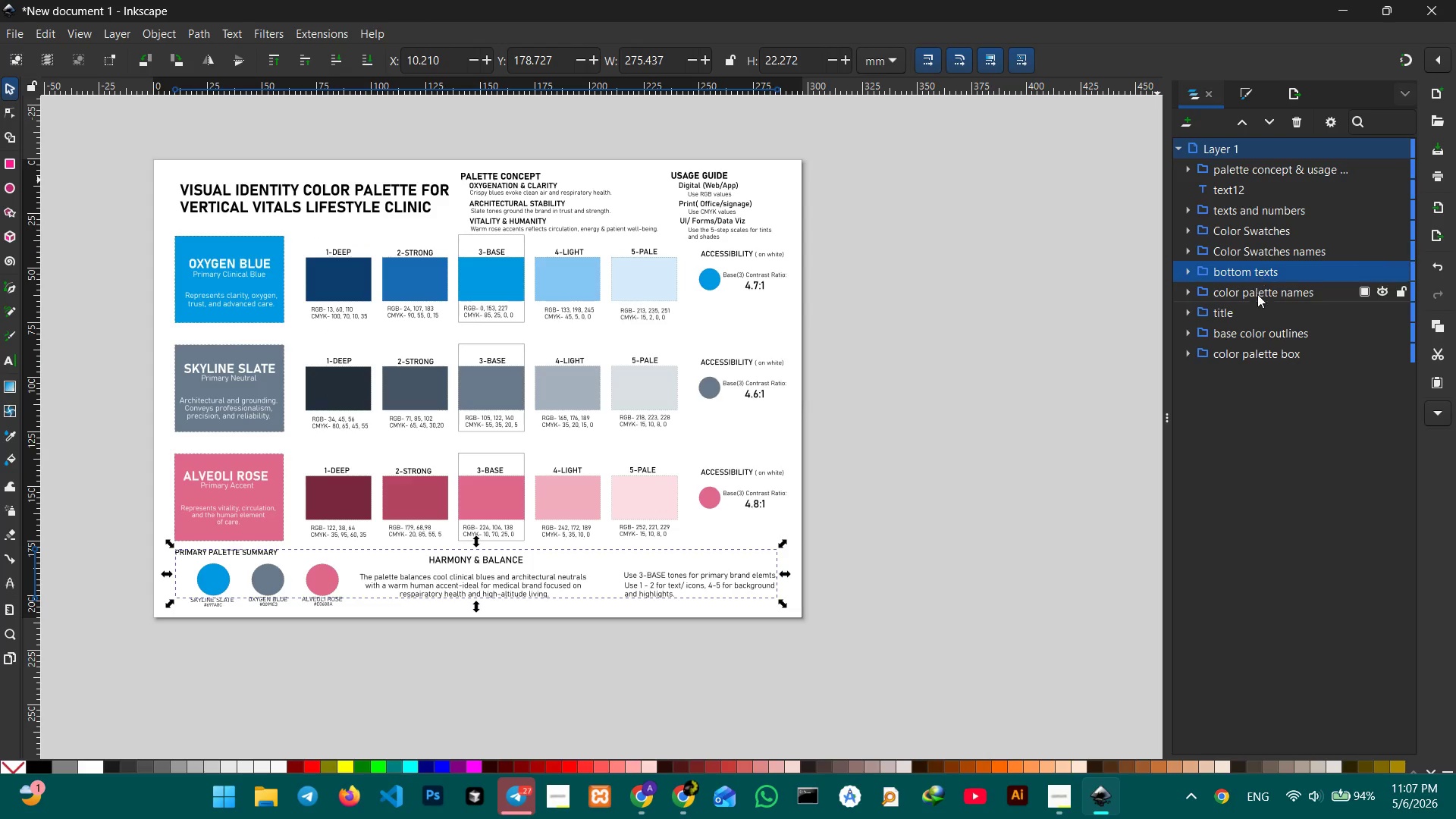 
left_click([1257, 295])
 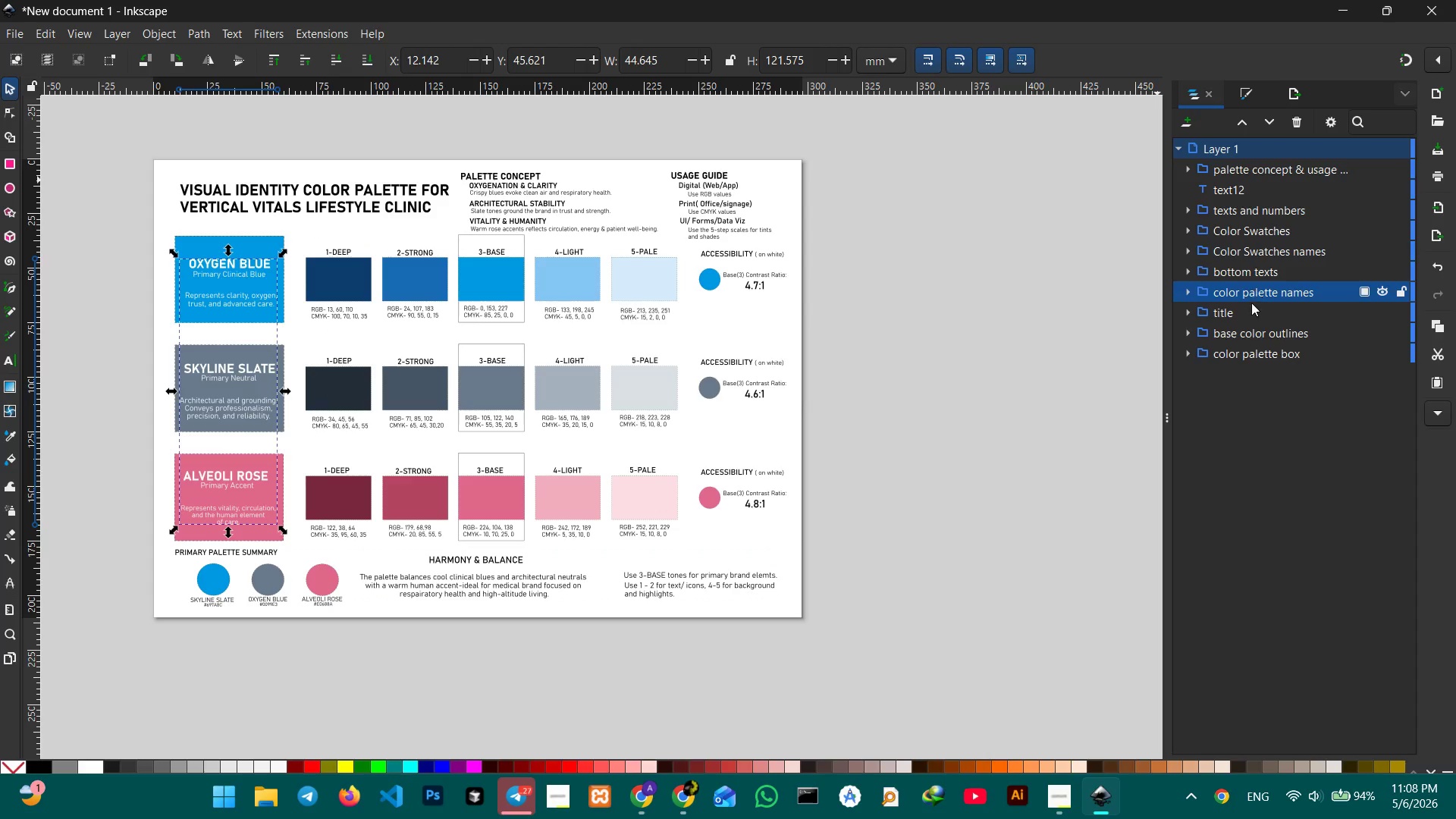 
left_click([1251, 310])
 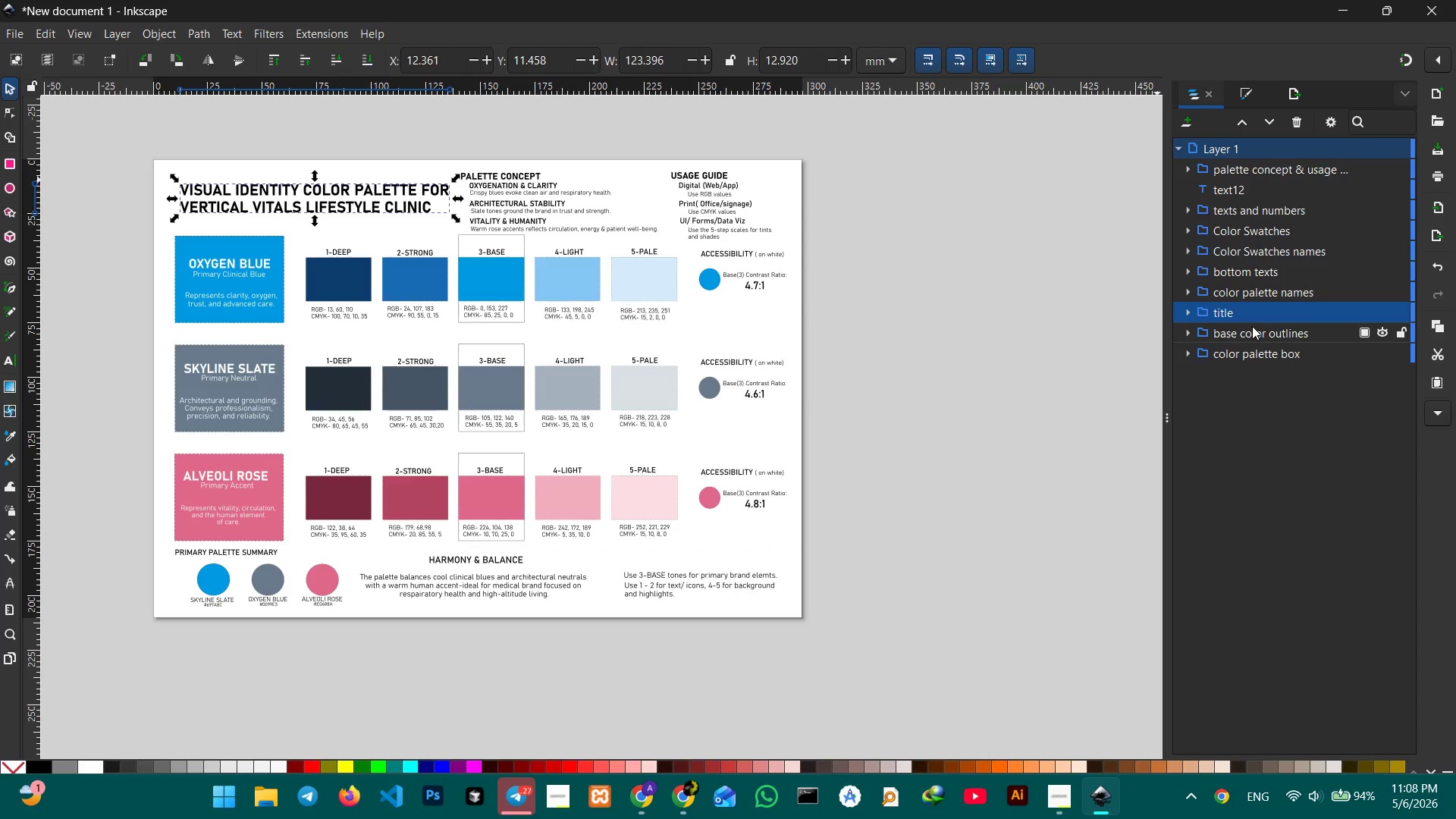 
left_click([1256, 335])
 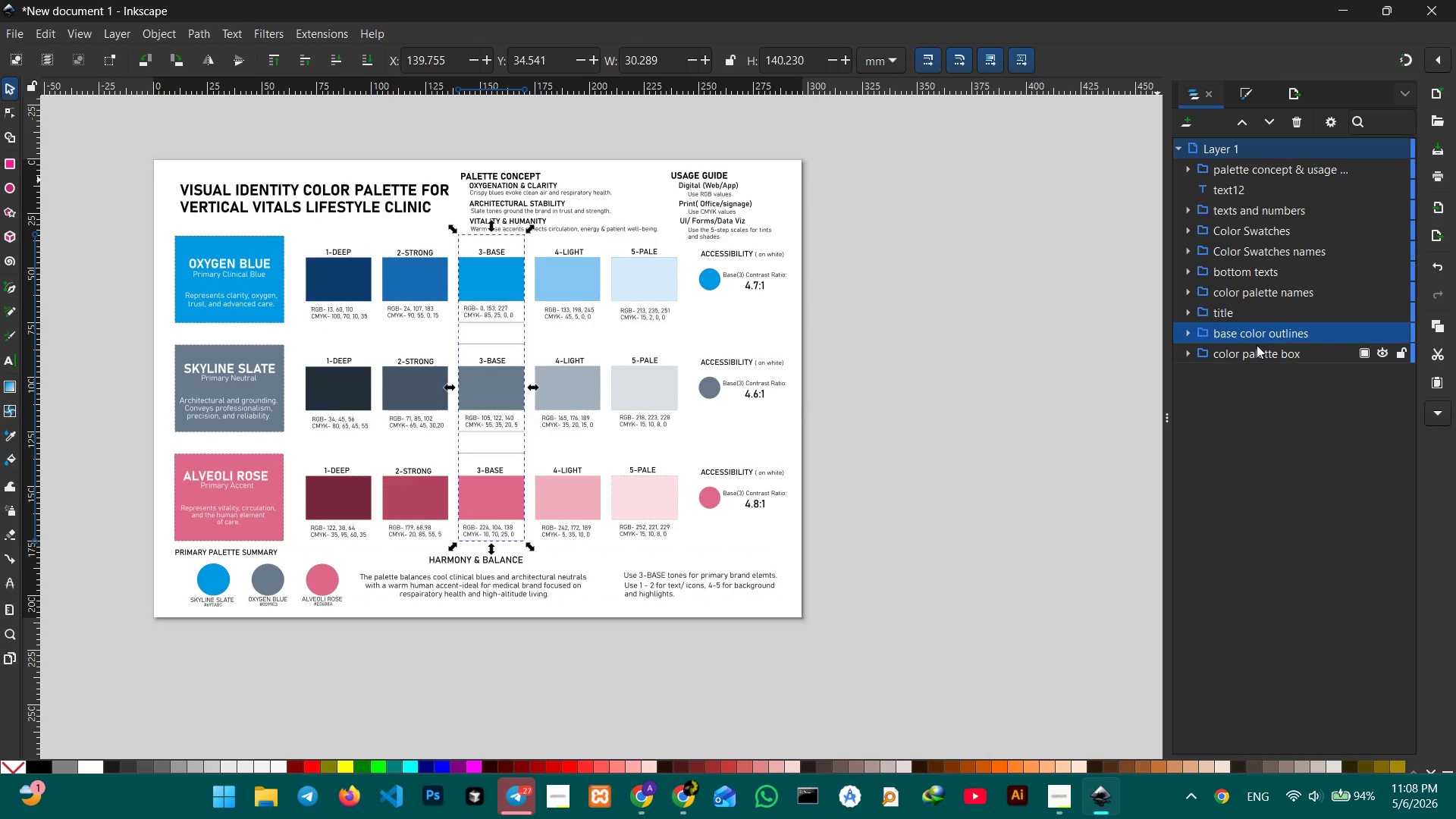 
left_click([1257, 346])
 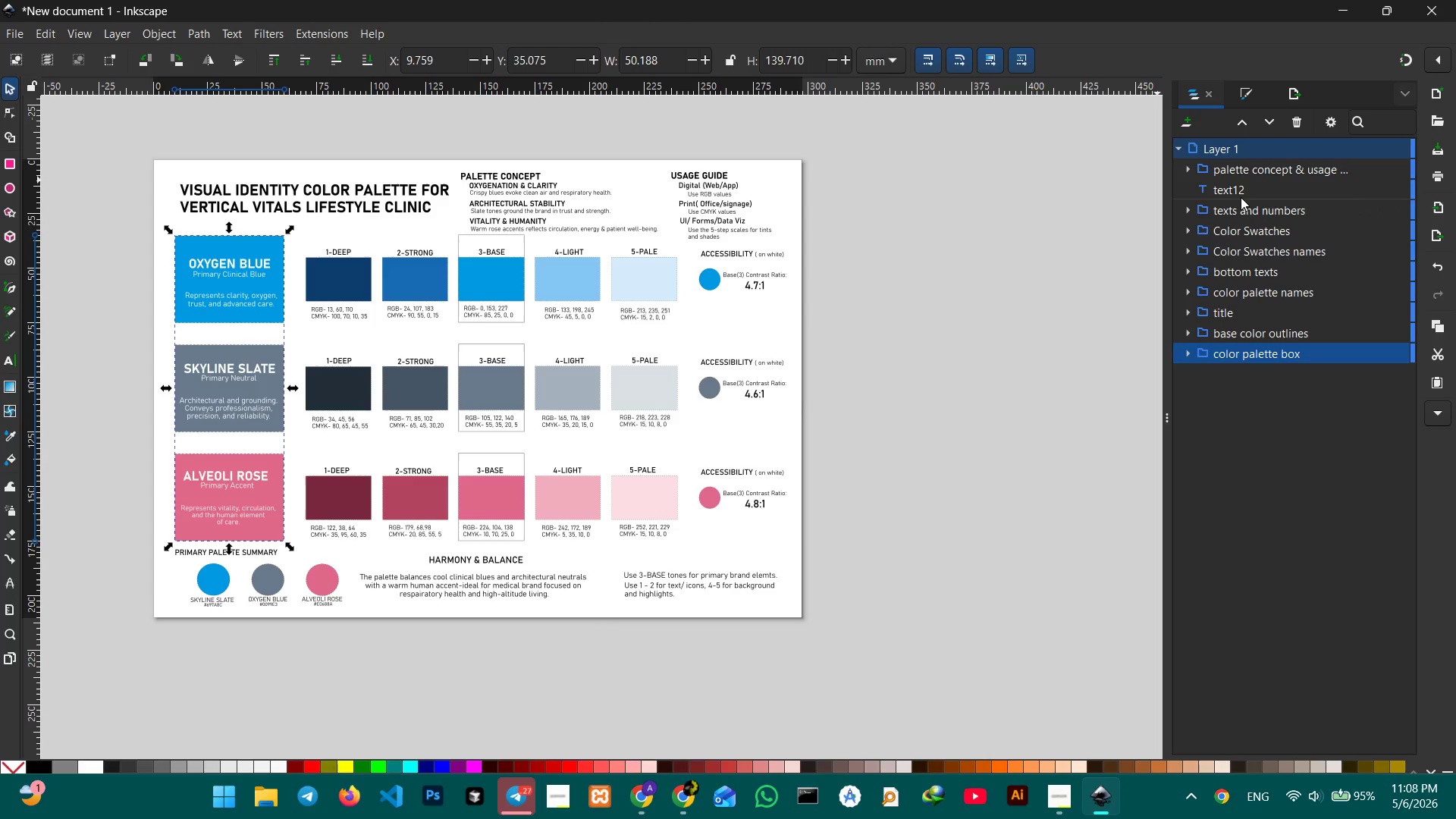 
left_click([1242, 189])
 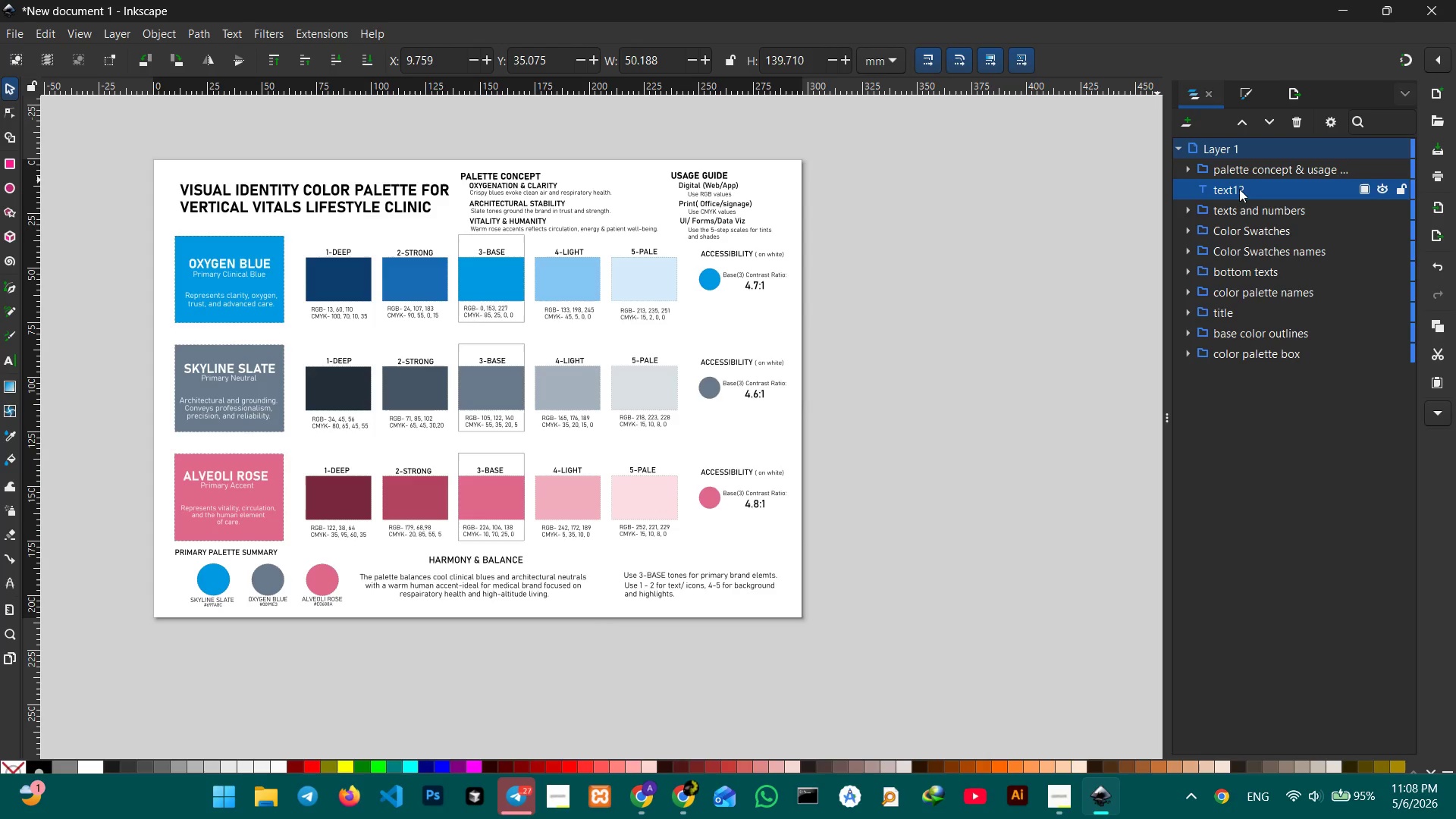 
wait(8.34)
 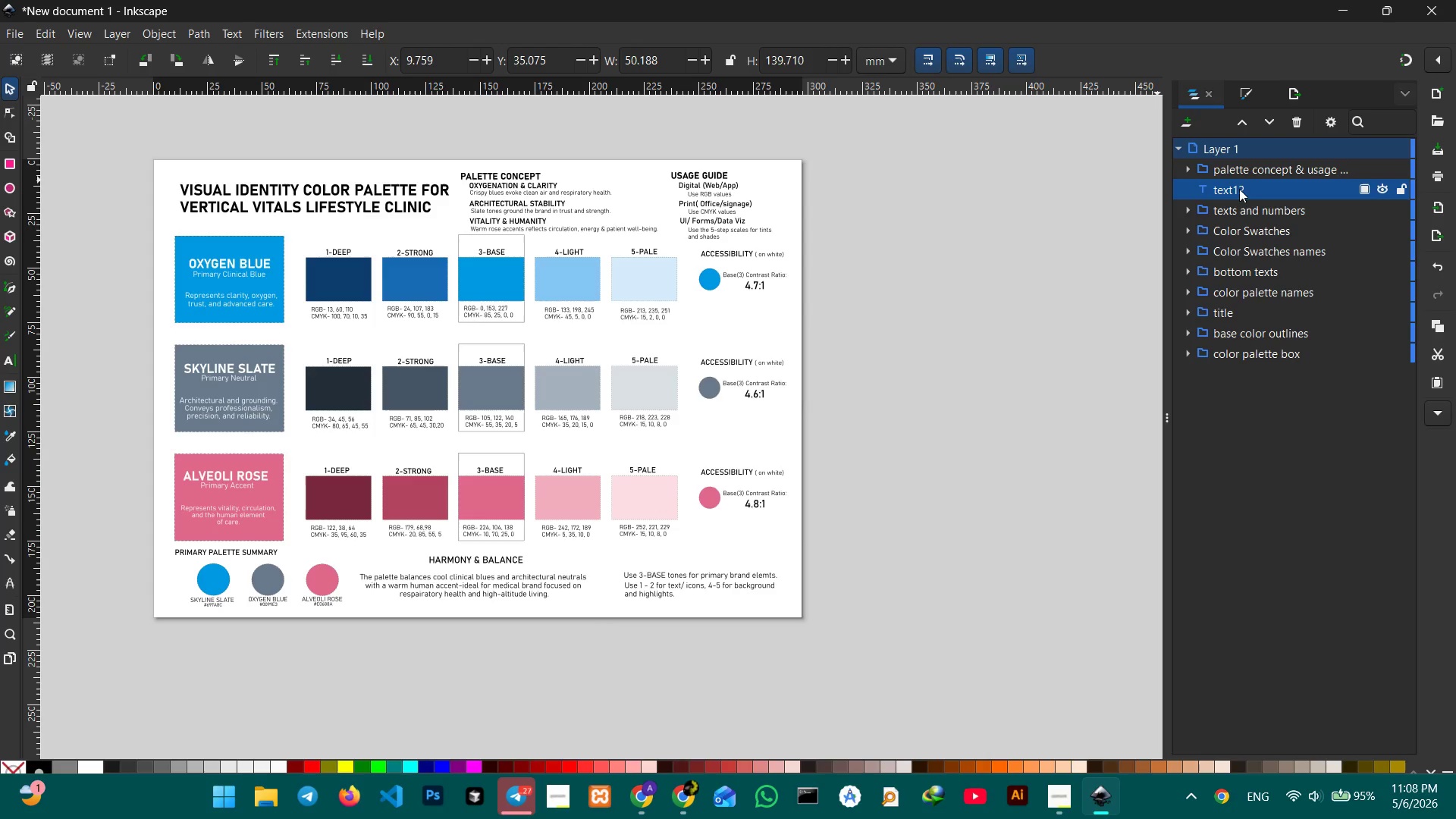 
left_click([1096, 199])
 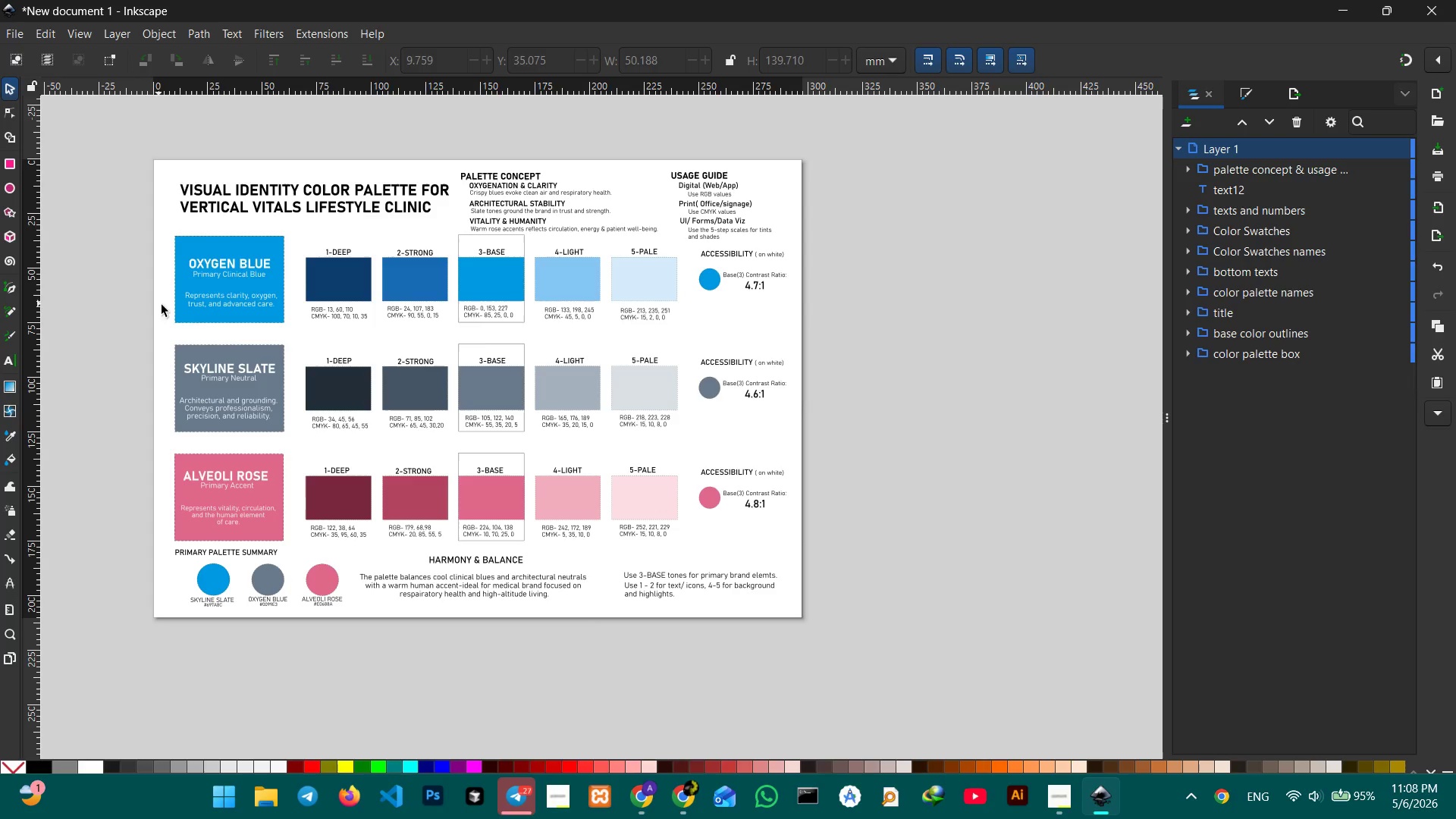 
left_click([218, 320])
 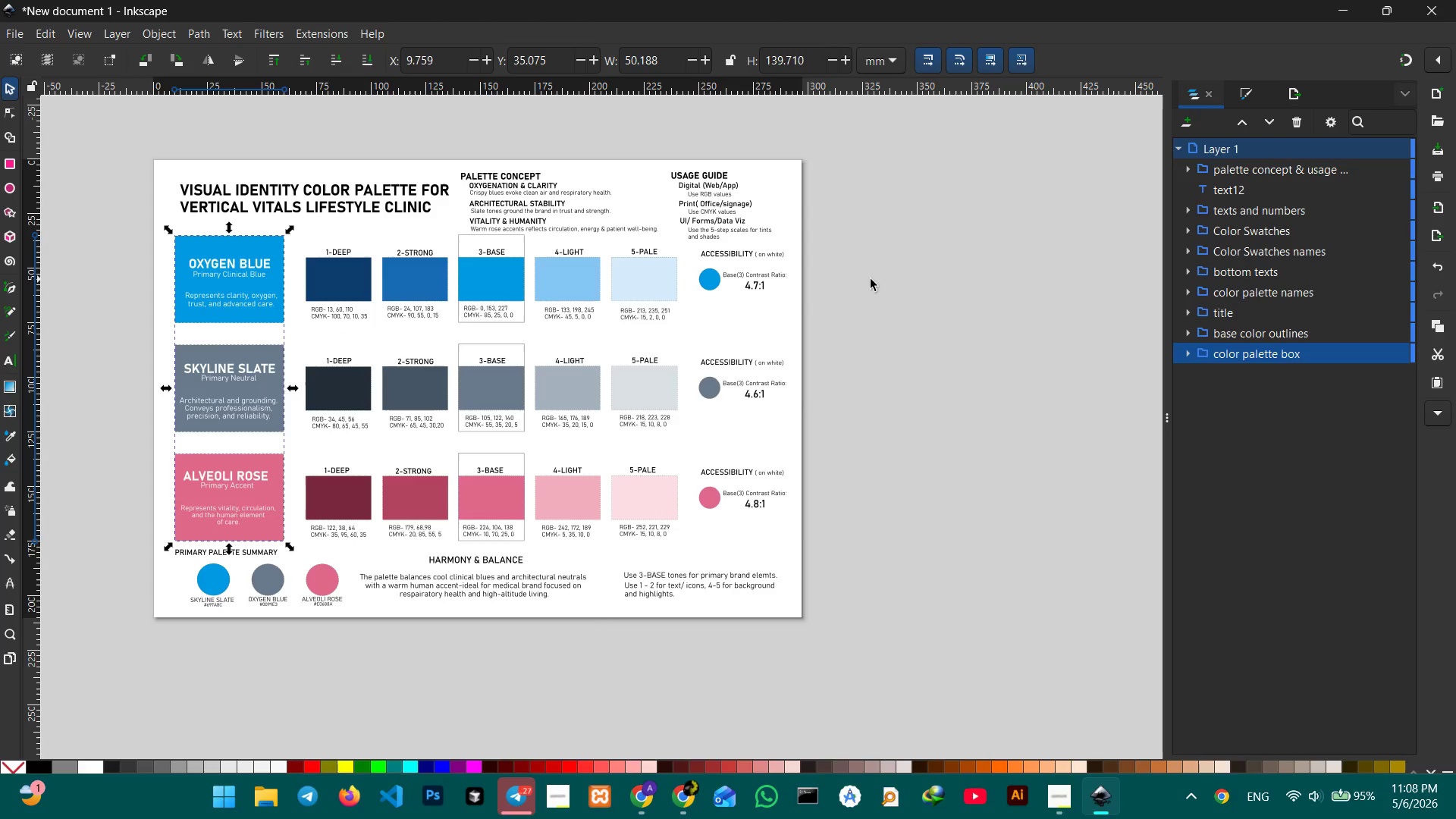 
left_click([924, 279])
 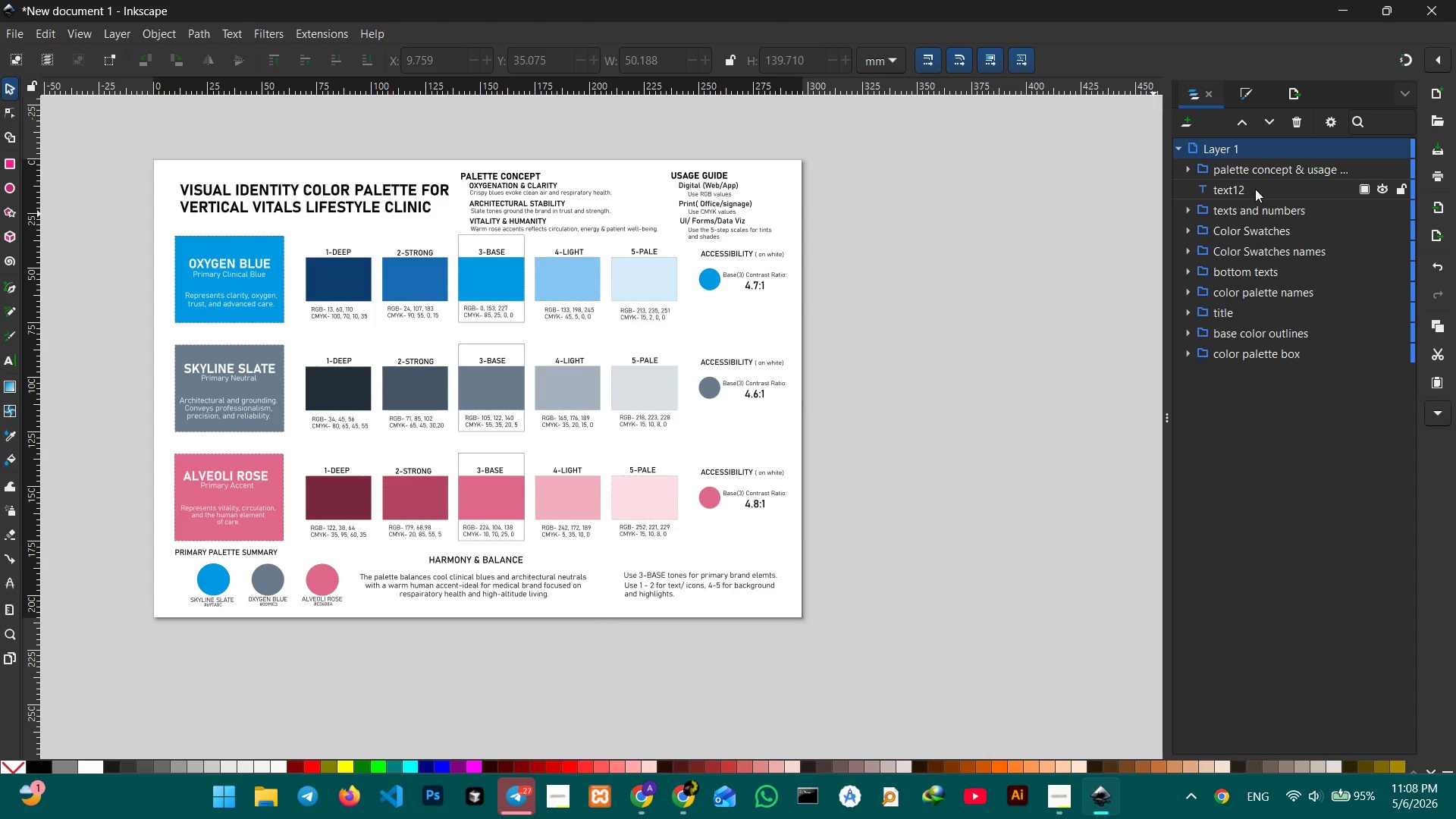 
left_click([1255, 189])
 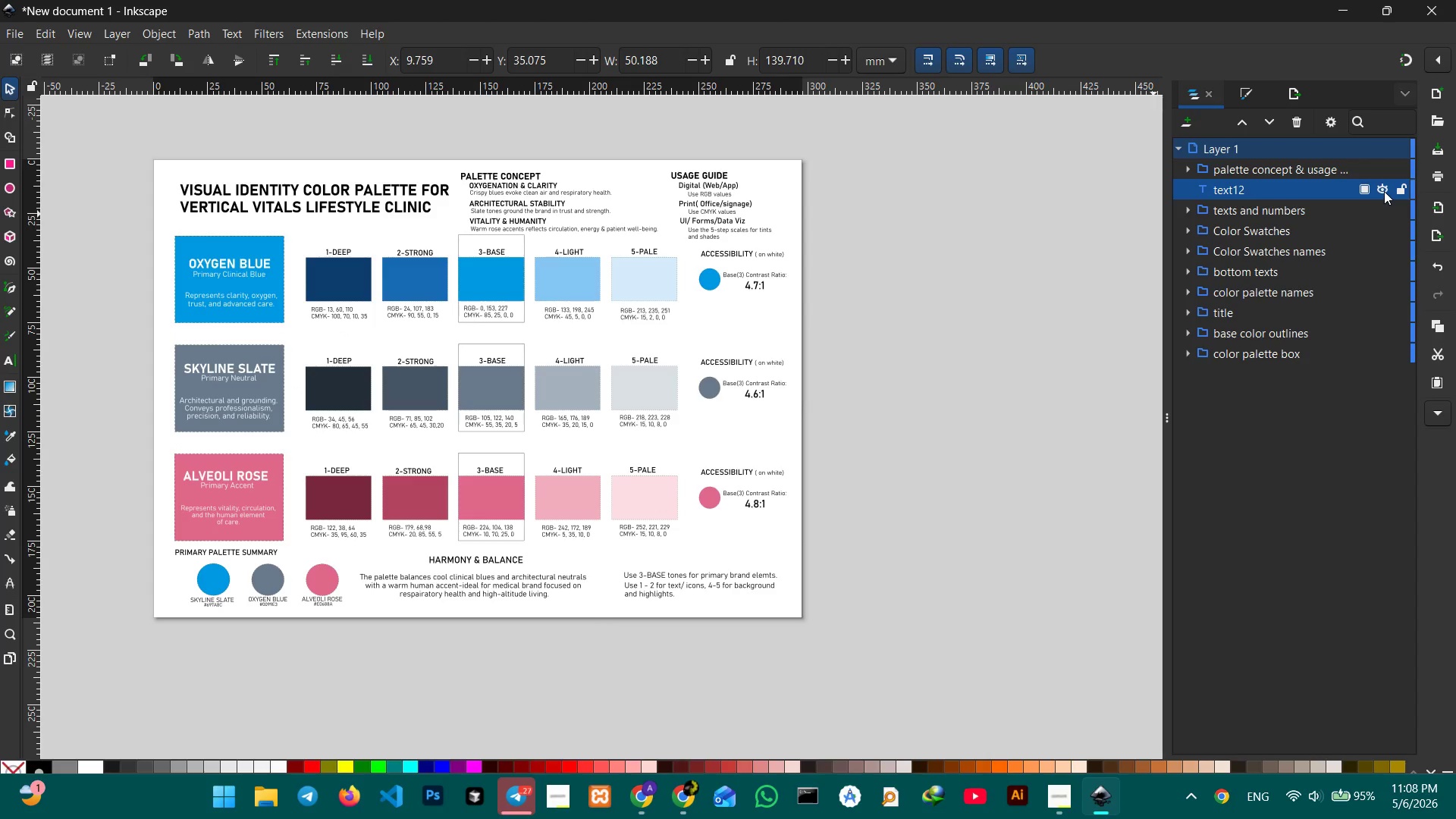 
left_click([1384, 190])
 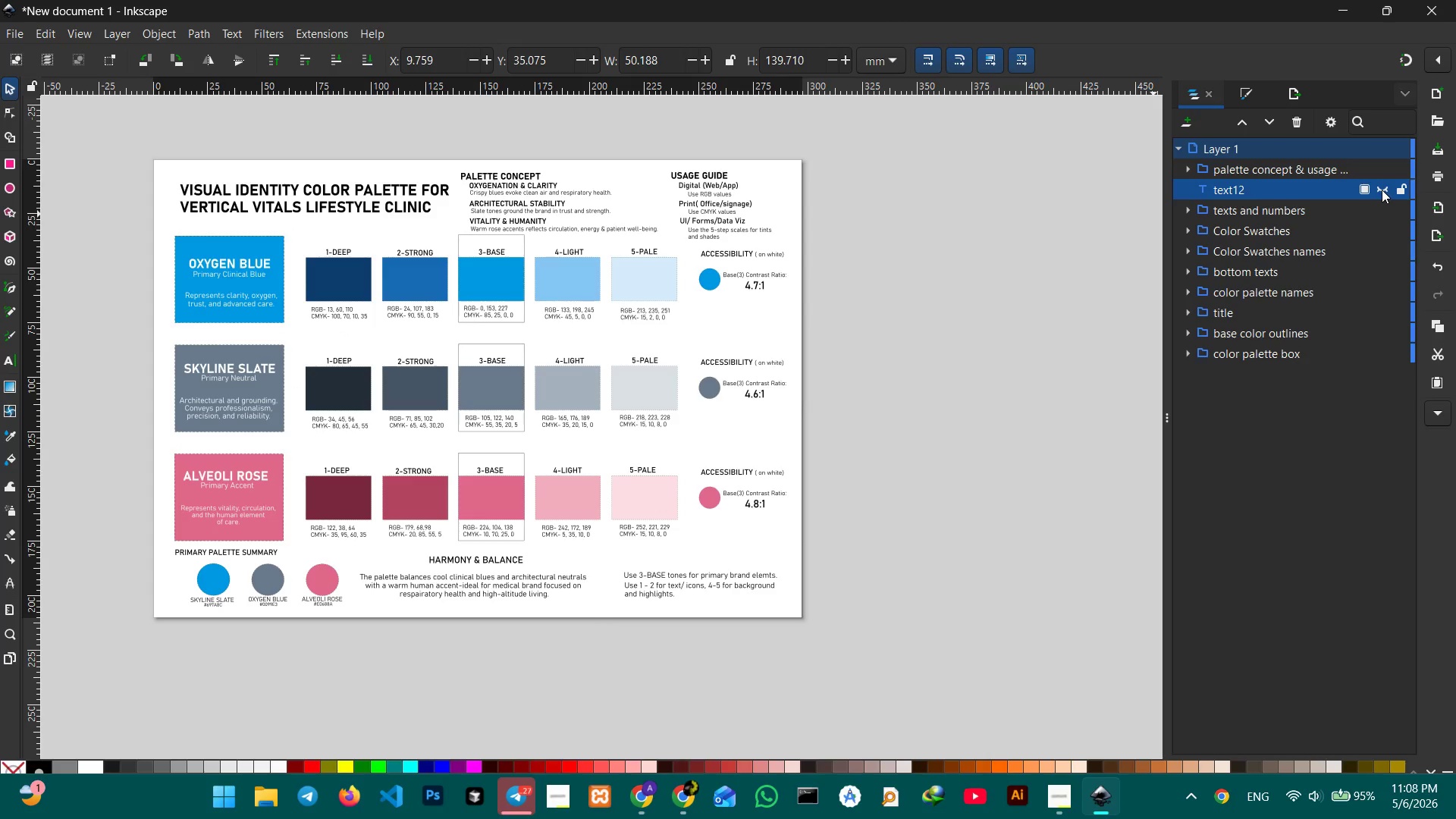 
wait(10.61)
 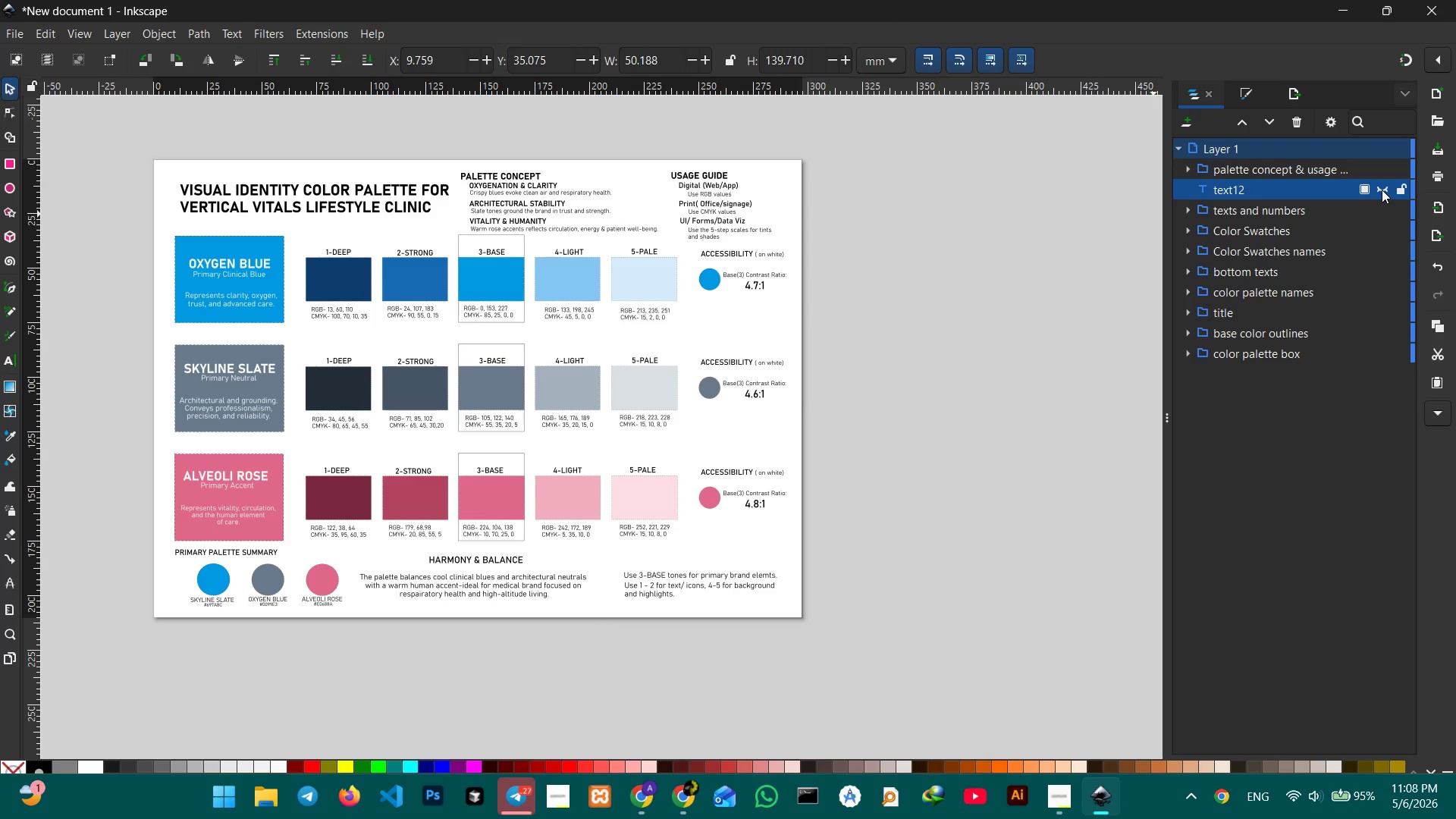 
left_click([1382, 190])
 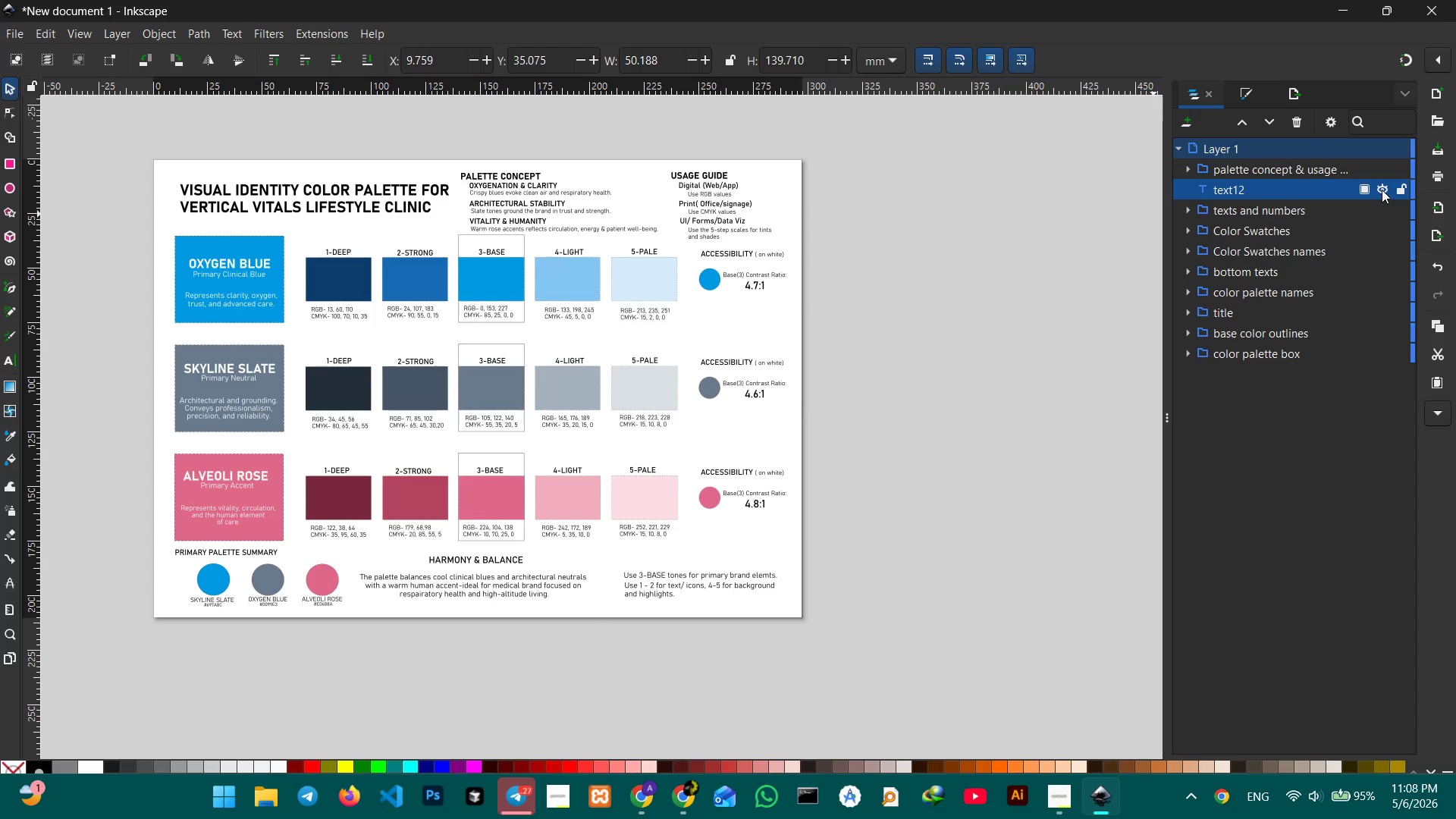 
left_click([1382, 190])
 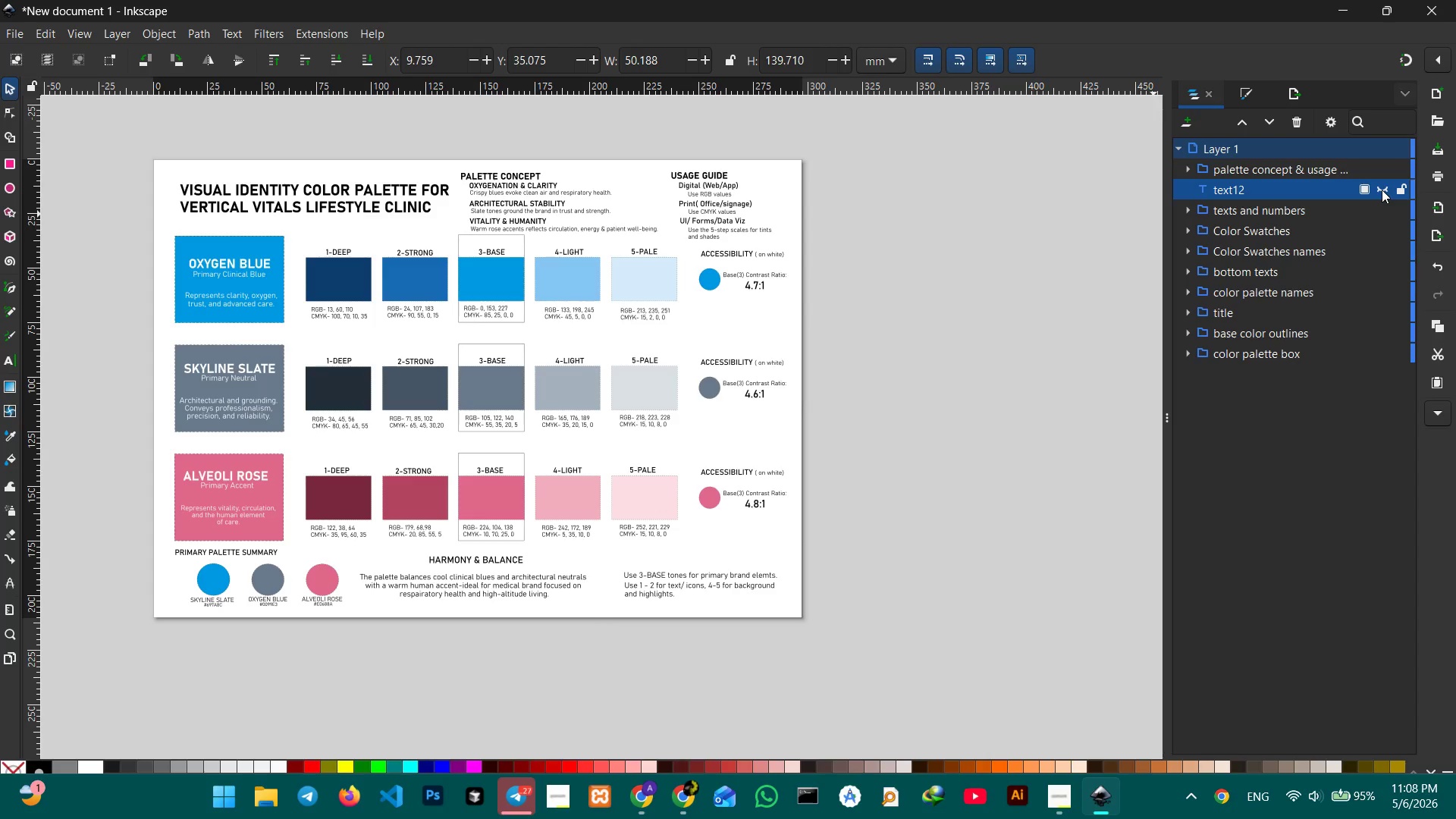 
left_click([1382, 190])
 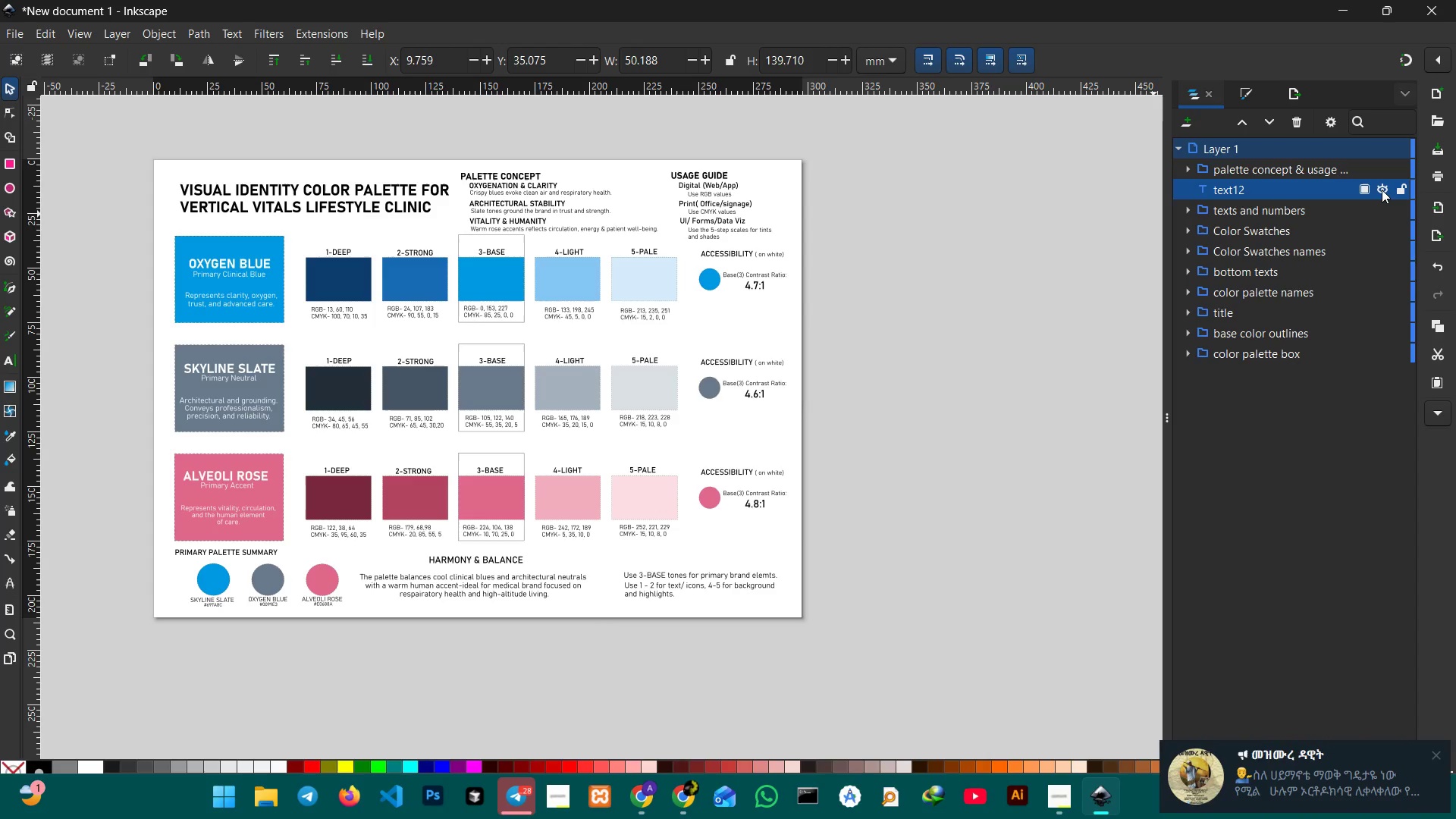 
wait(7.05)
 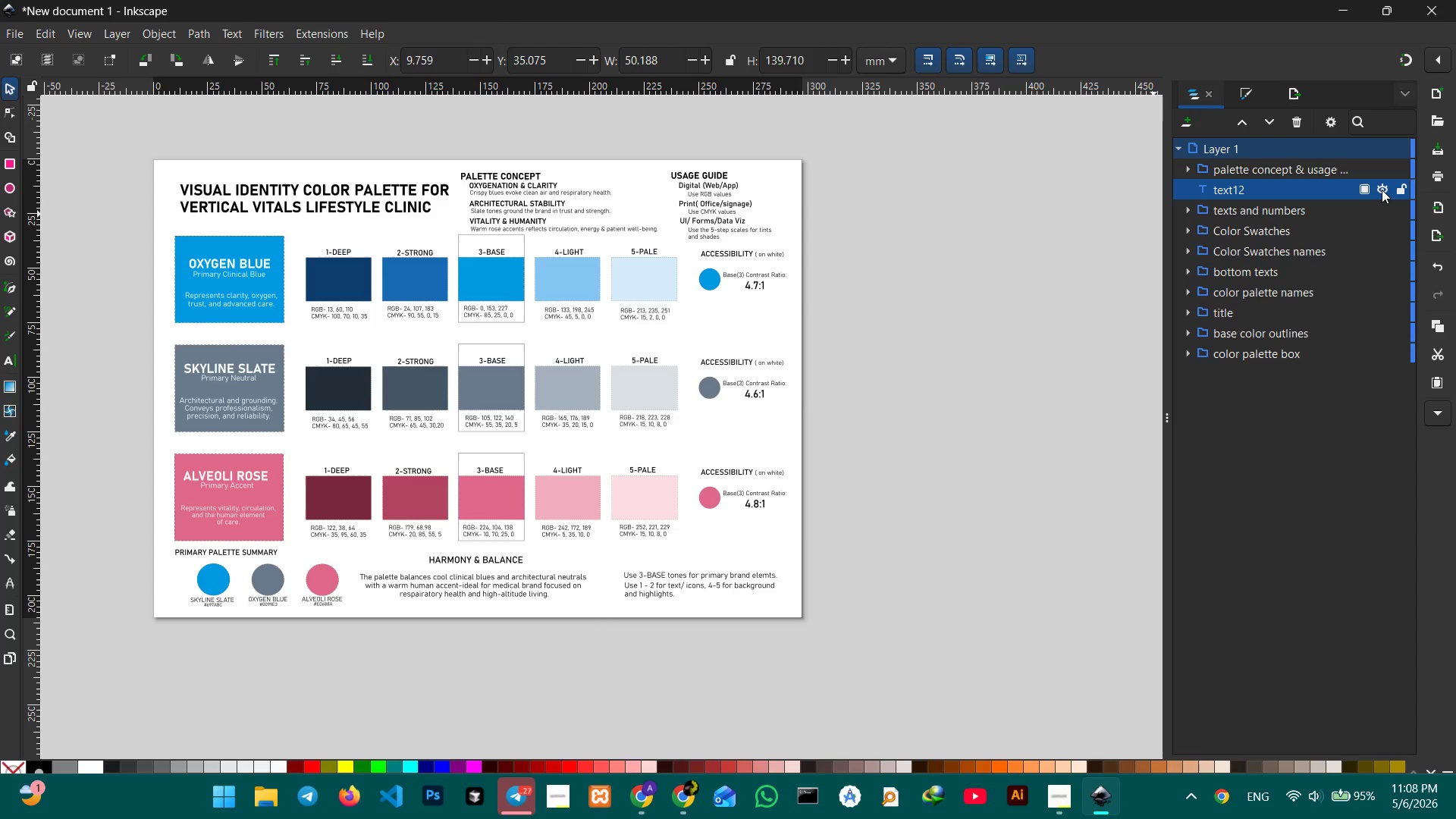 
left_click([1382, 190])
 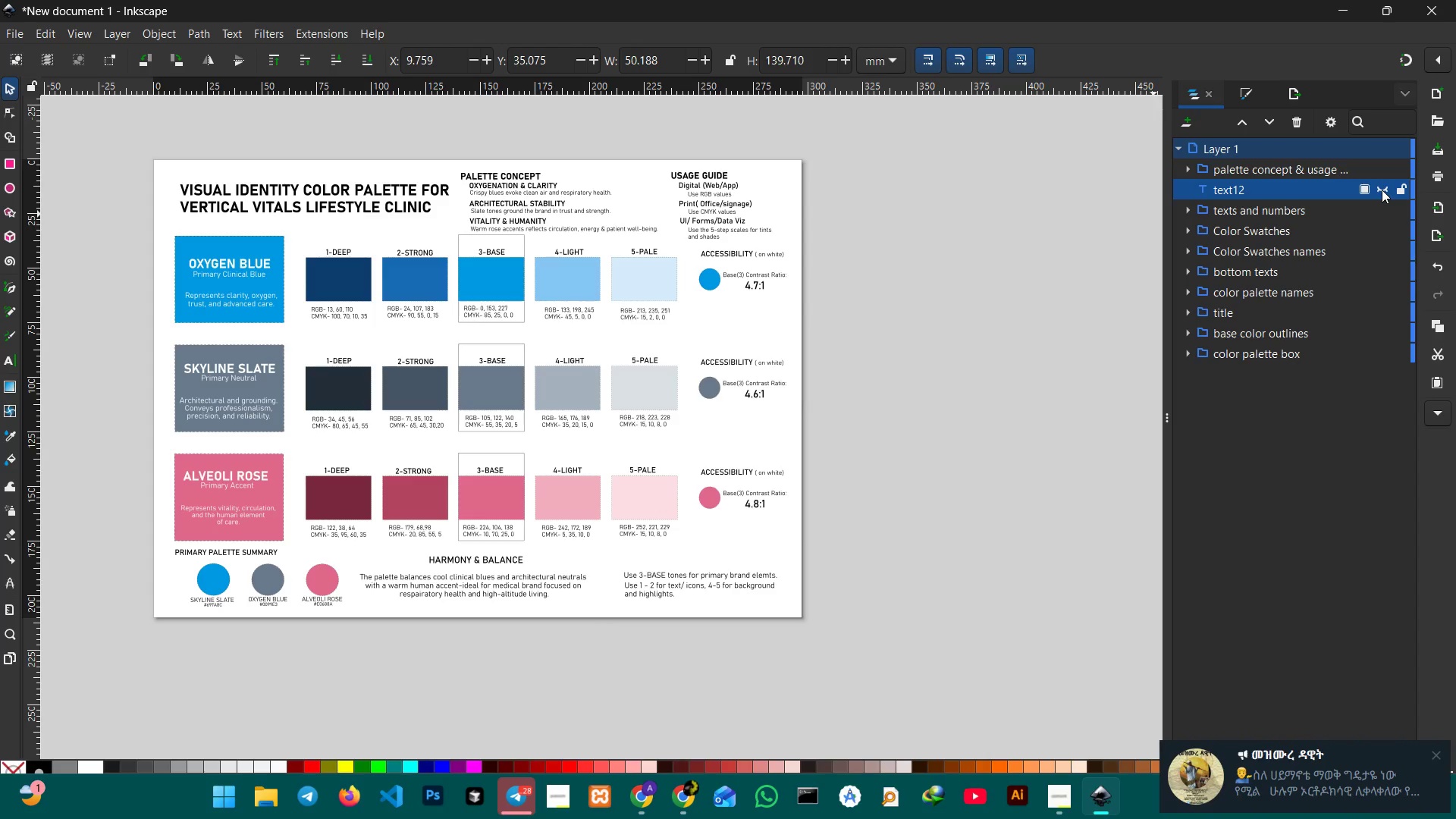 
left_click([1382, 190])
 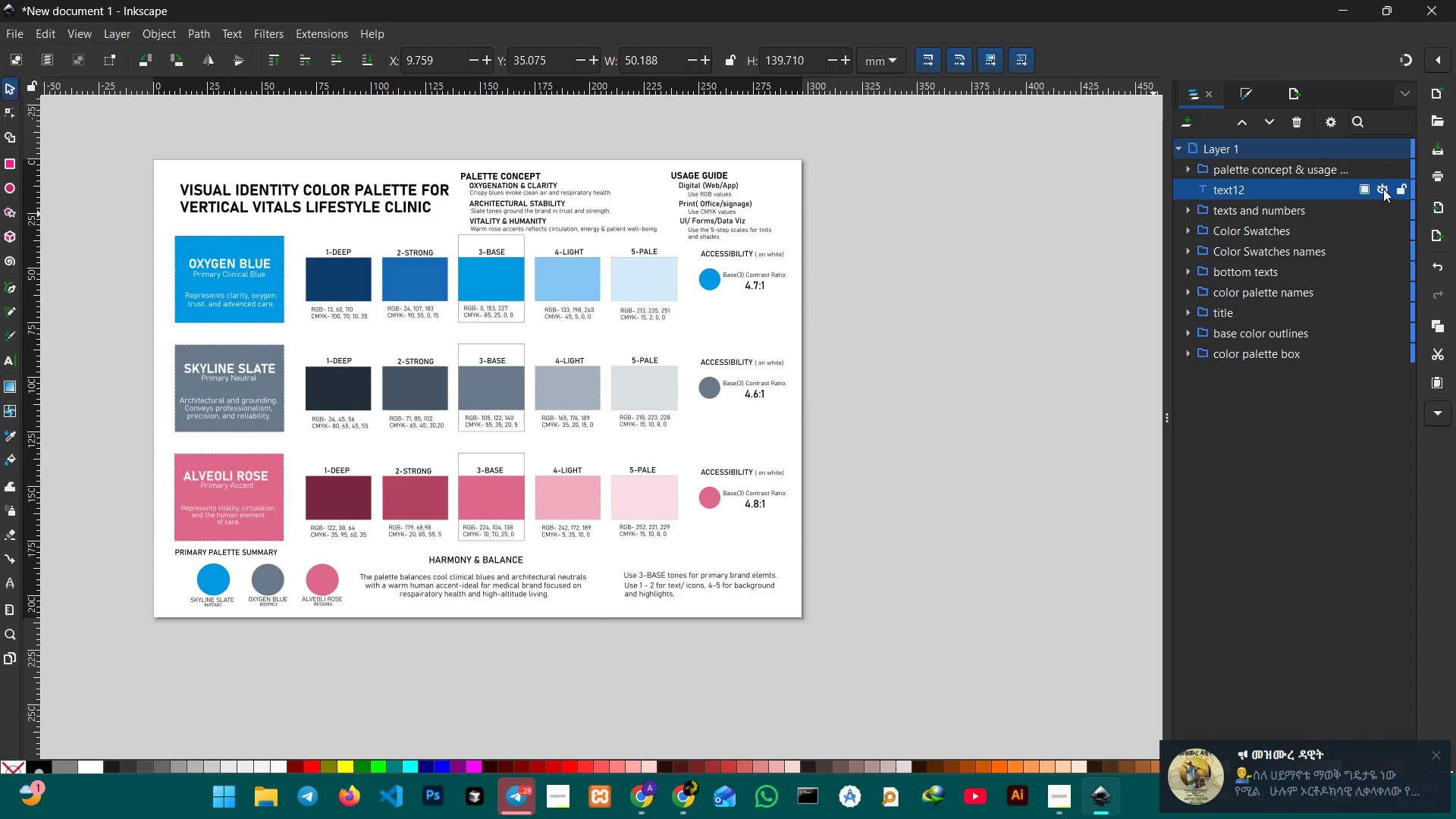 
left_click([1383, 189])
 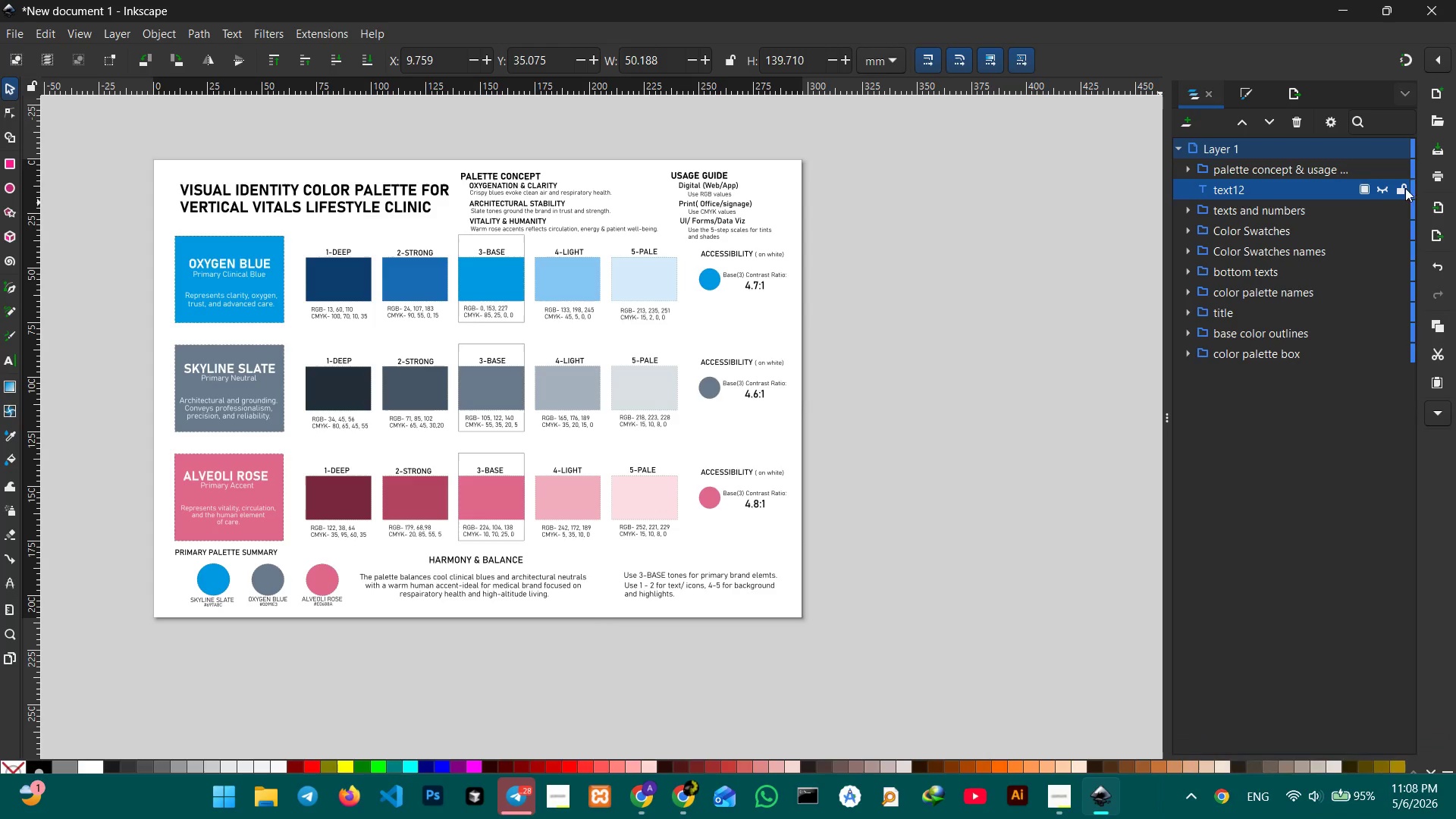 
left_click([1391, 190])
 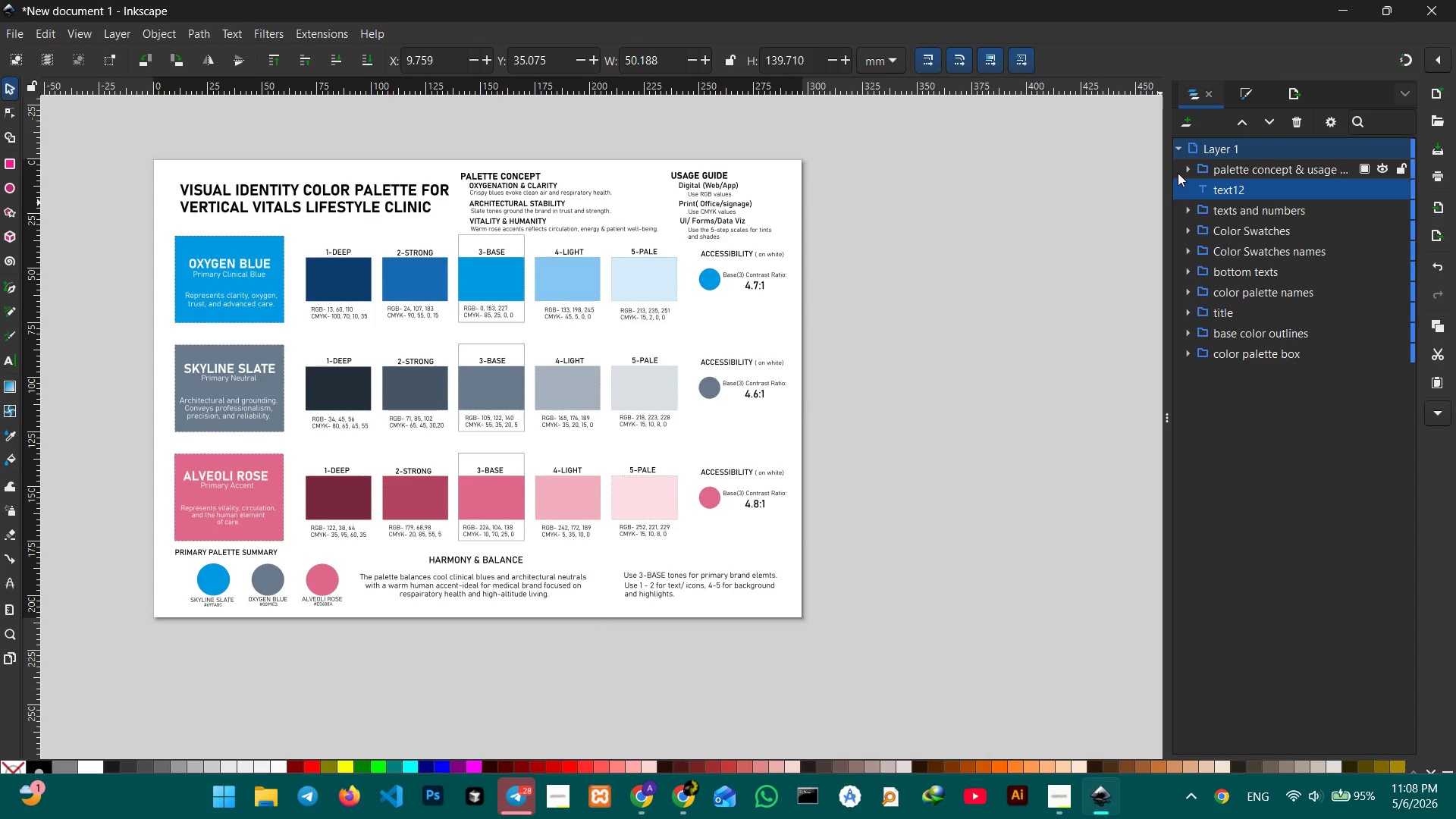 
left_click([1189, 168])
 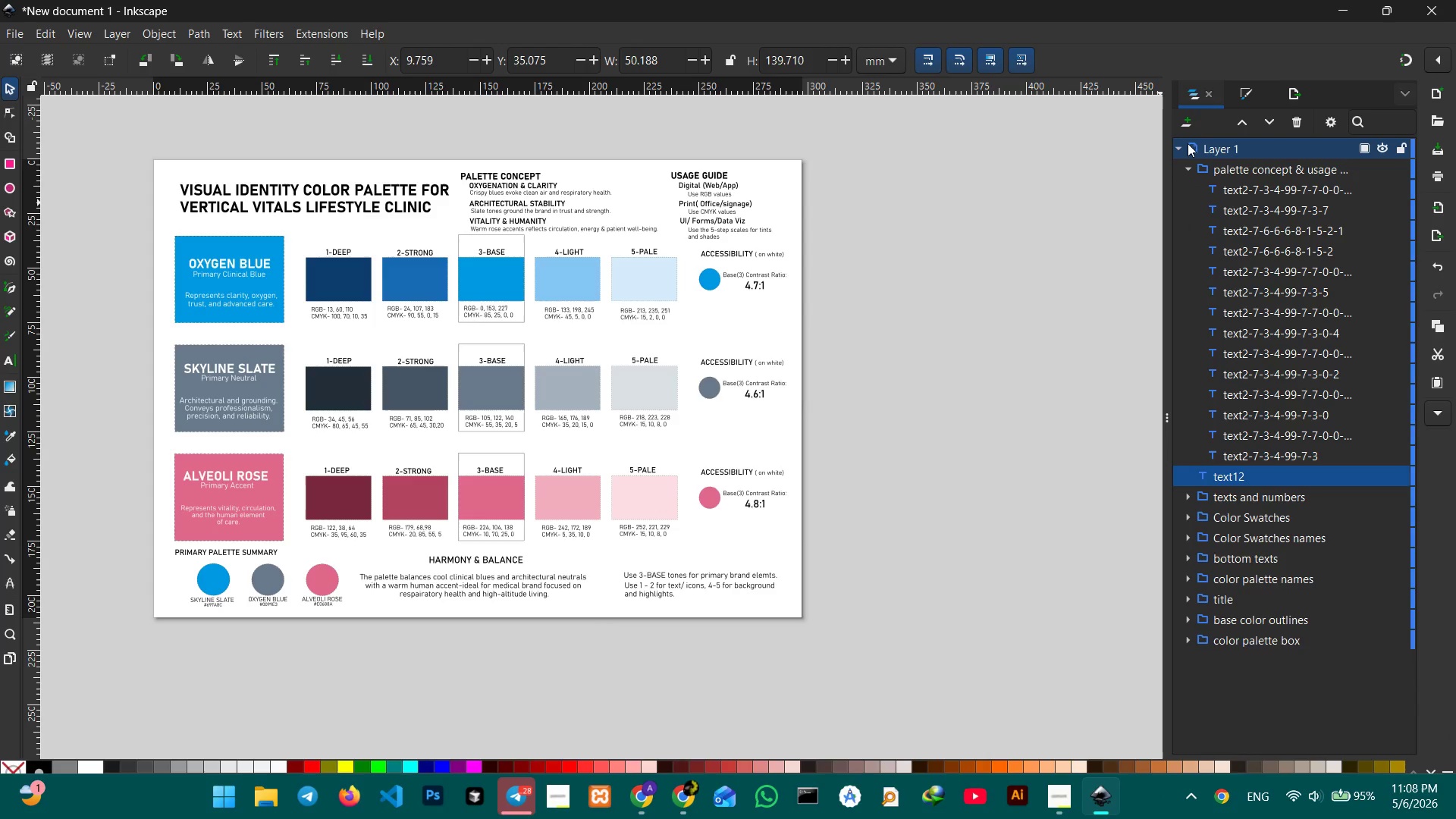 
wait(8.0)
 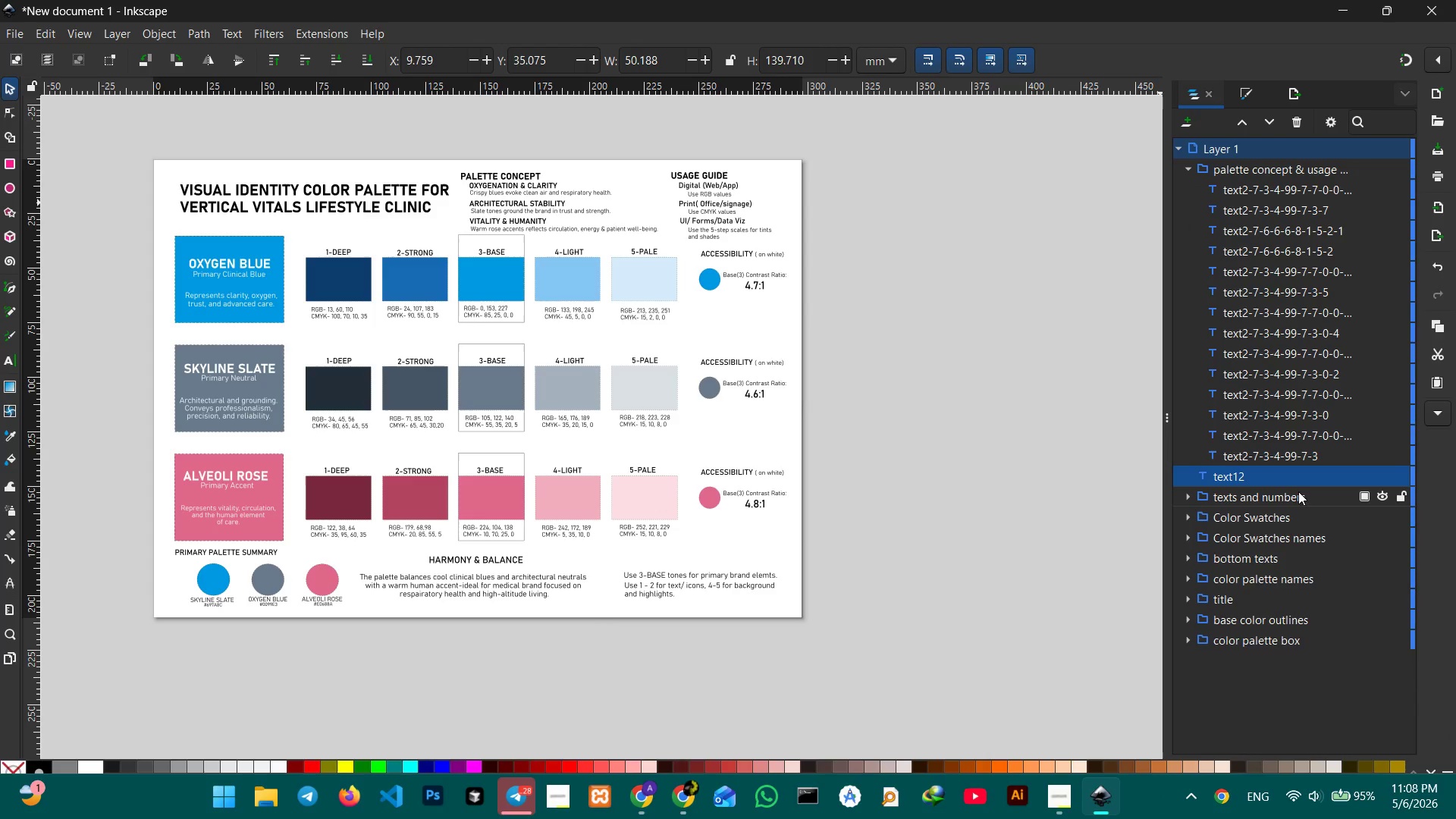 
left_click([1188, 170])
 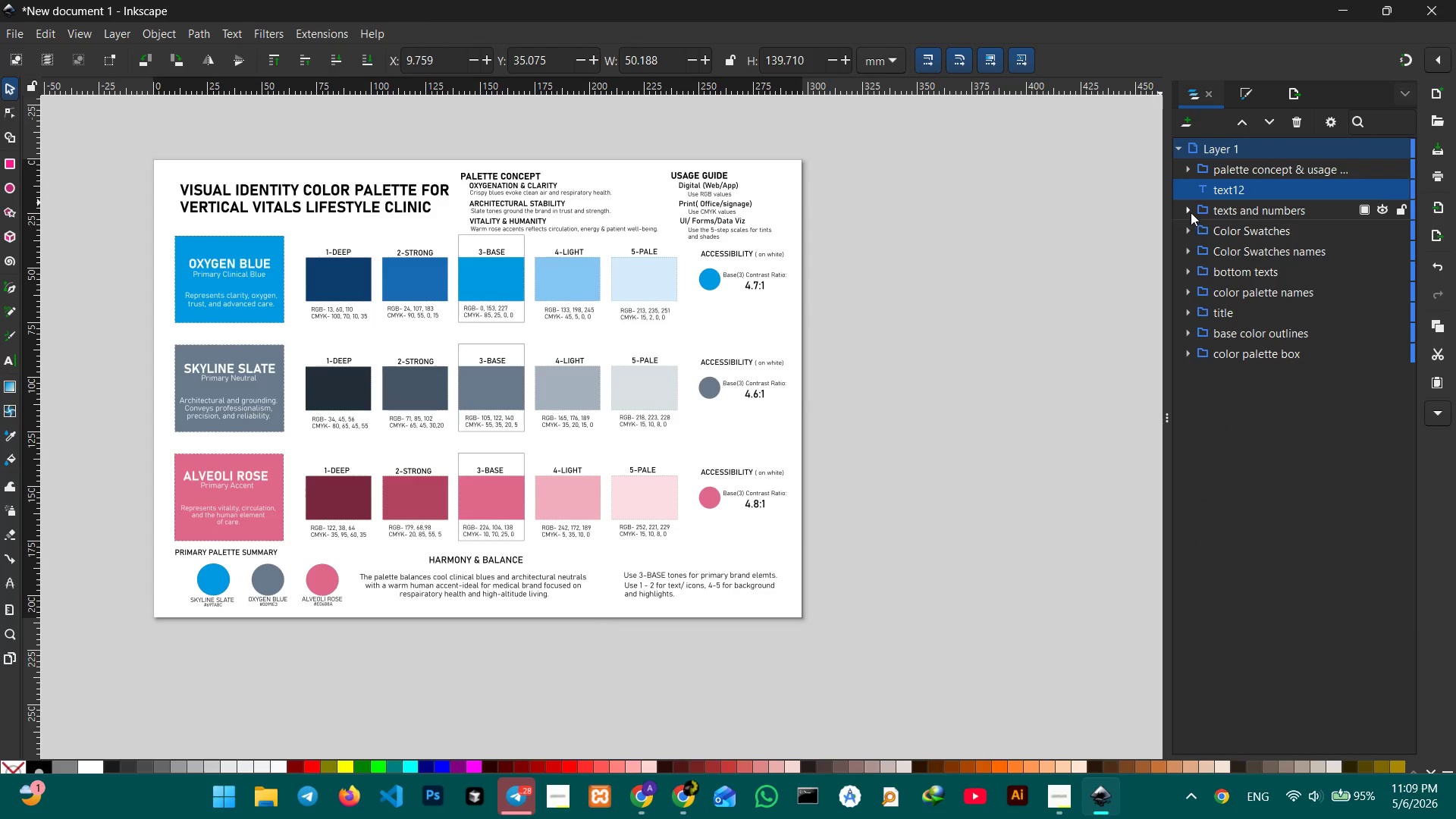 
left_click([1191, 212])
 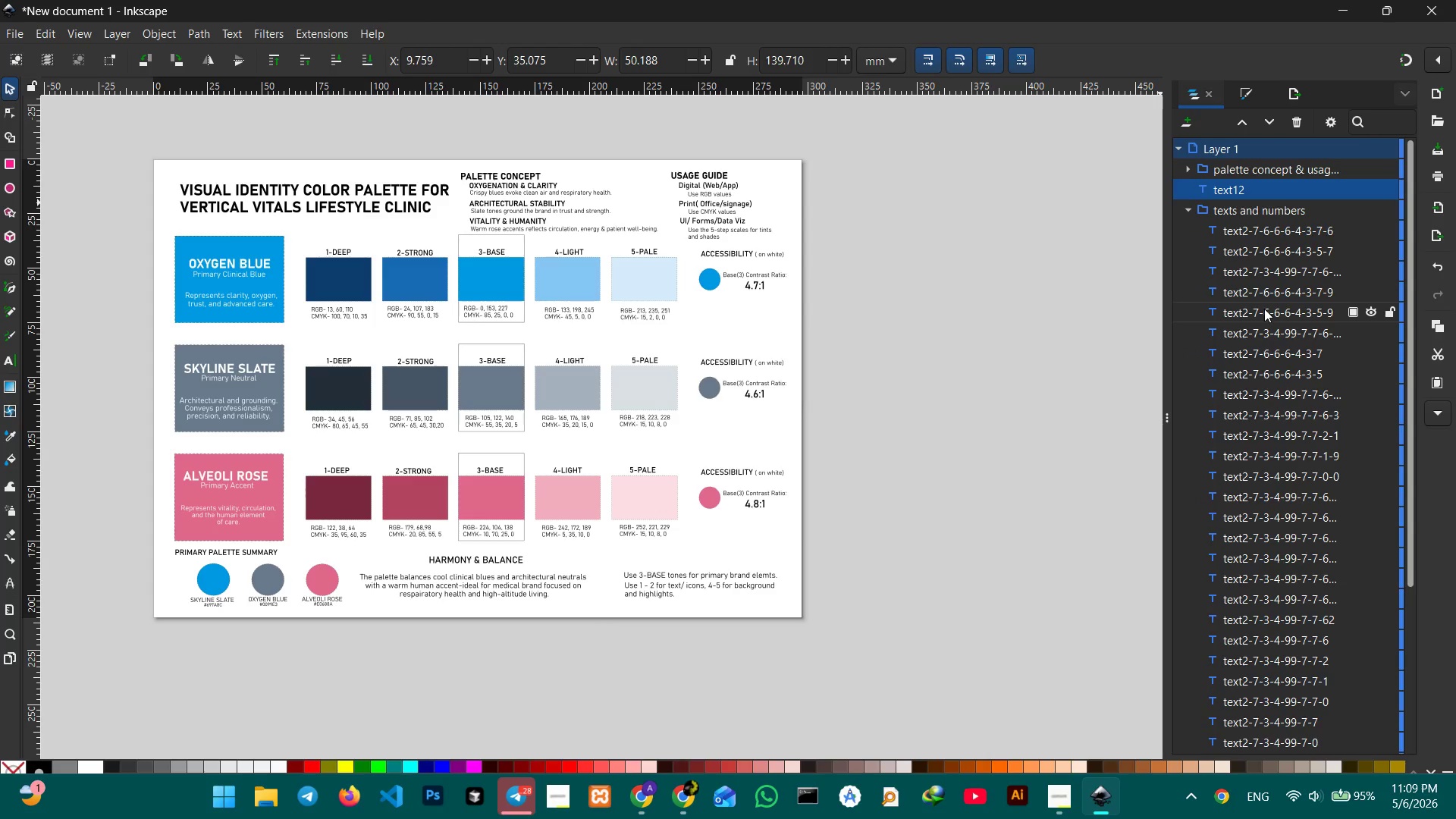 
scroll: coordinate [1263, 309], scroll_direction: down, amount: 3.0
 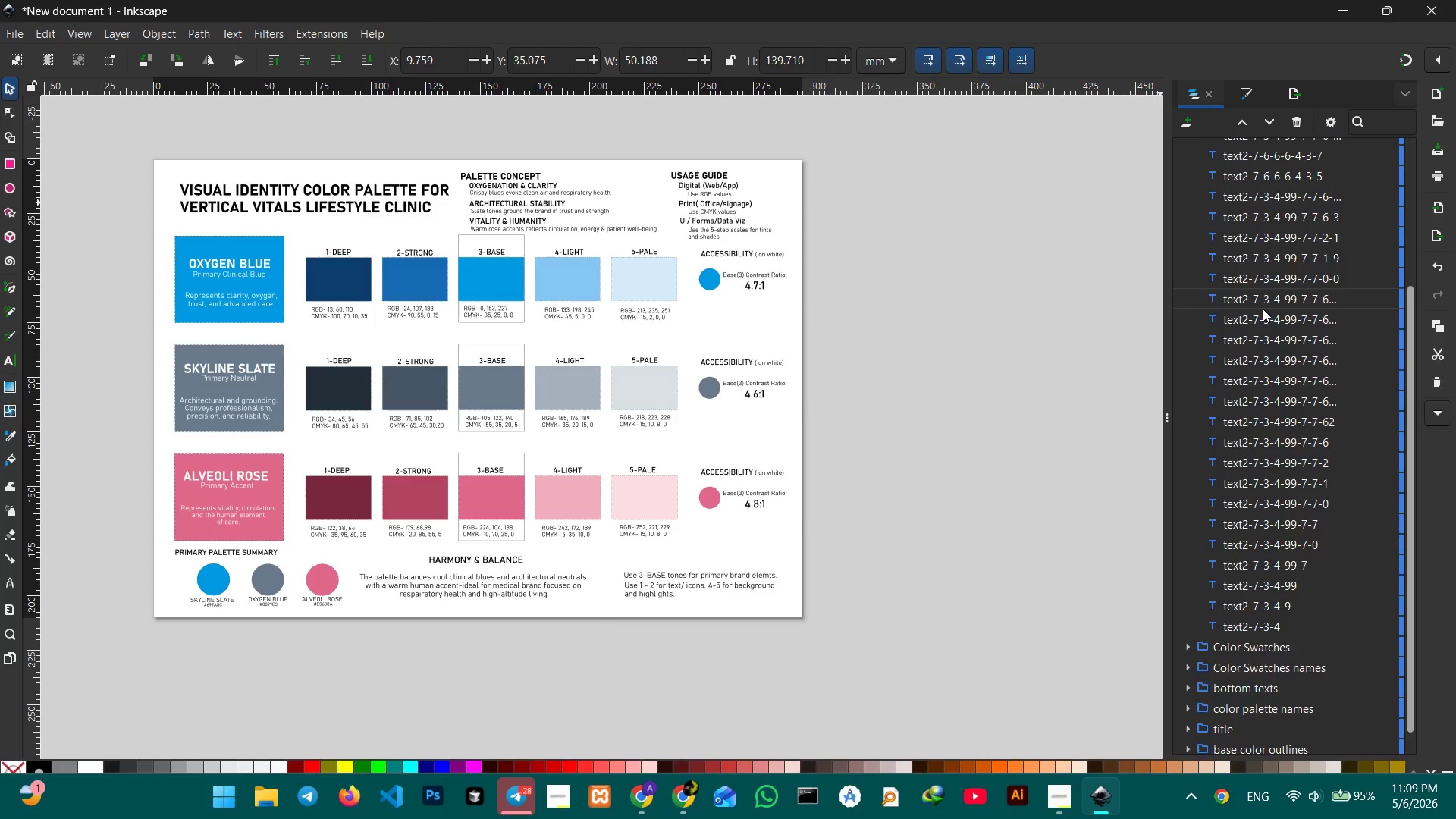 
scroll: coordinate [1263, 309], scroll_direction: up, amount: 2.0
 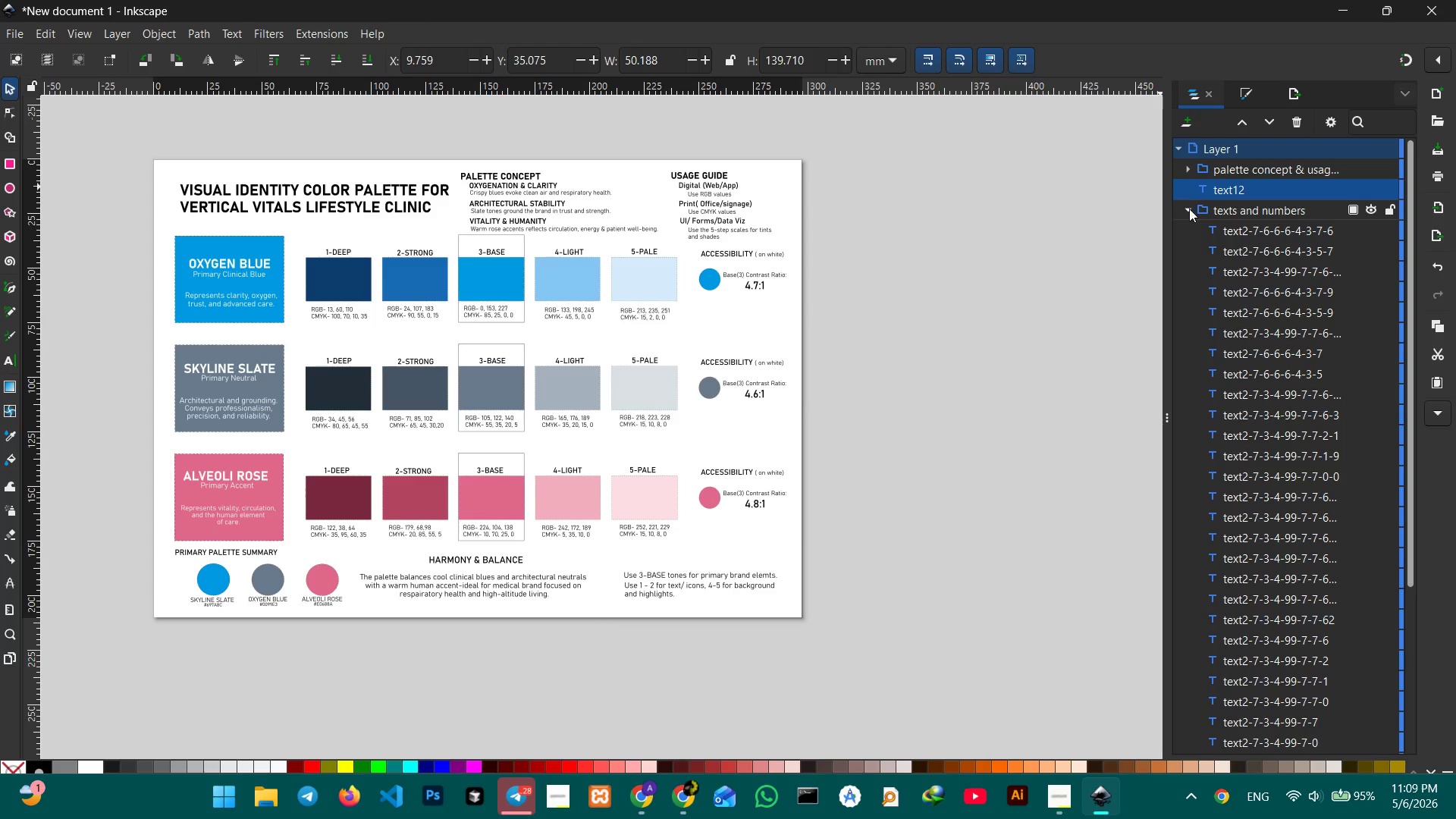 
left_click([1190, 208])
 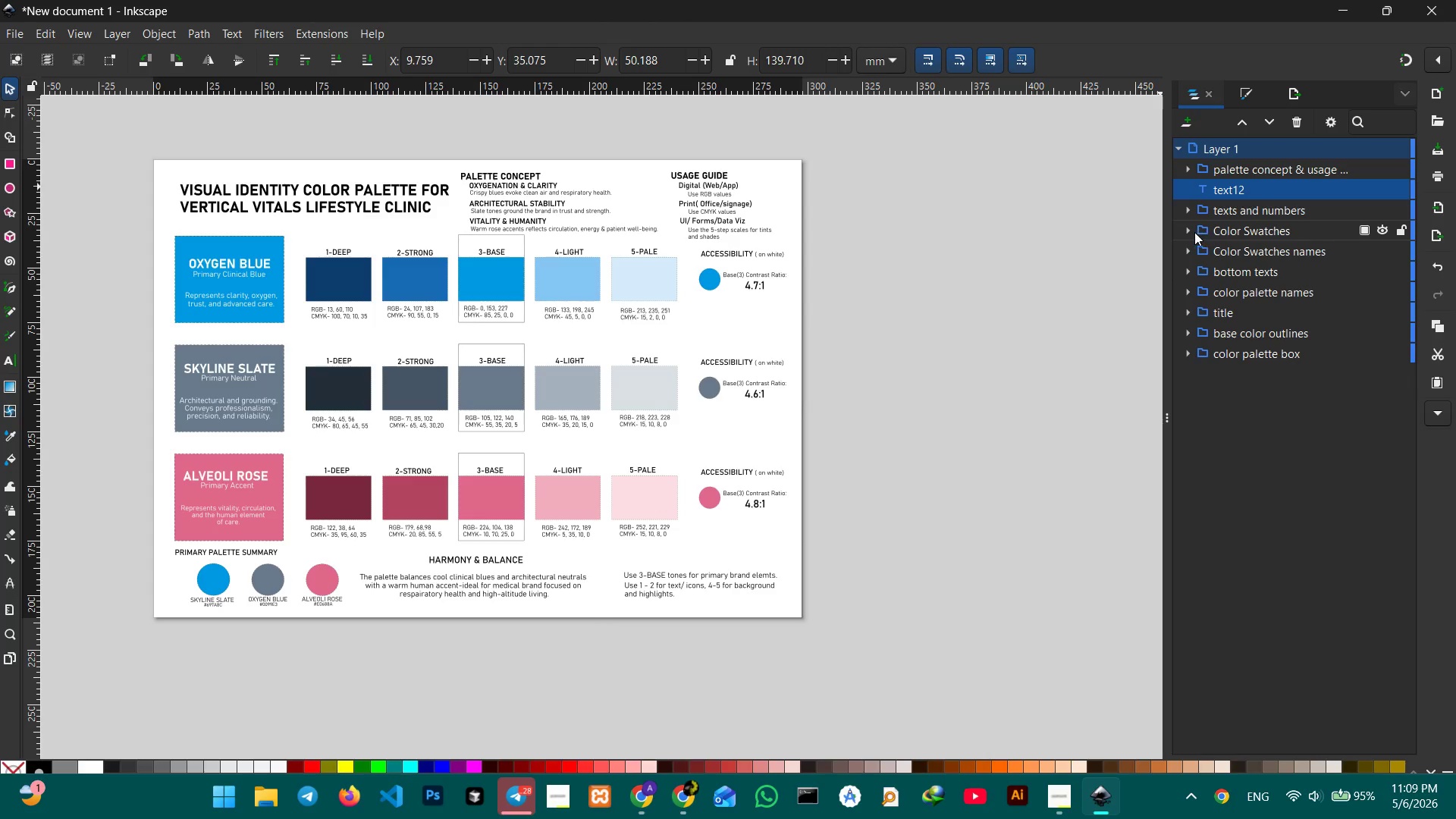 
left_click([1194, 232])
 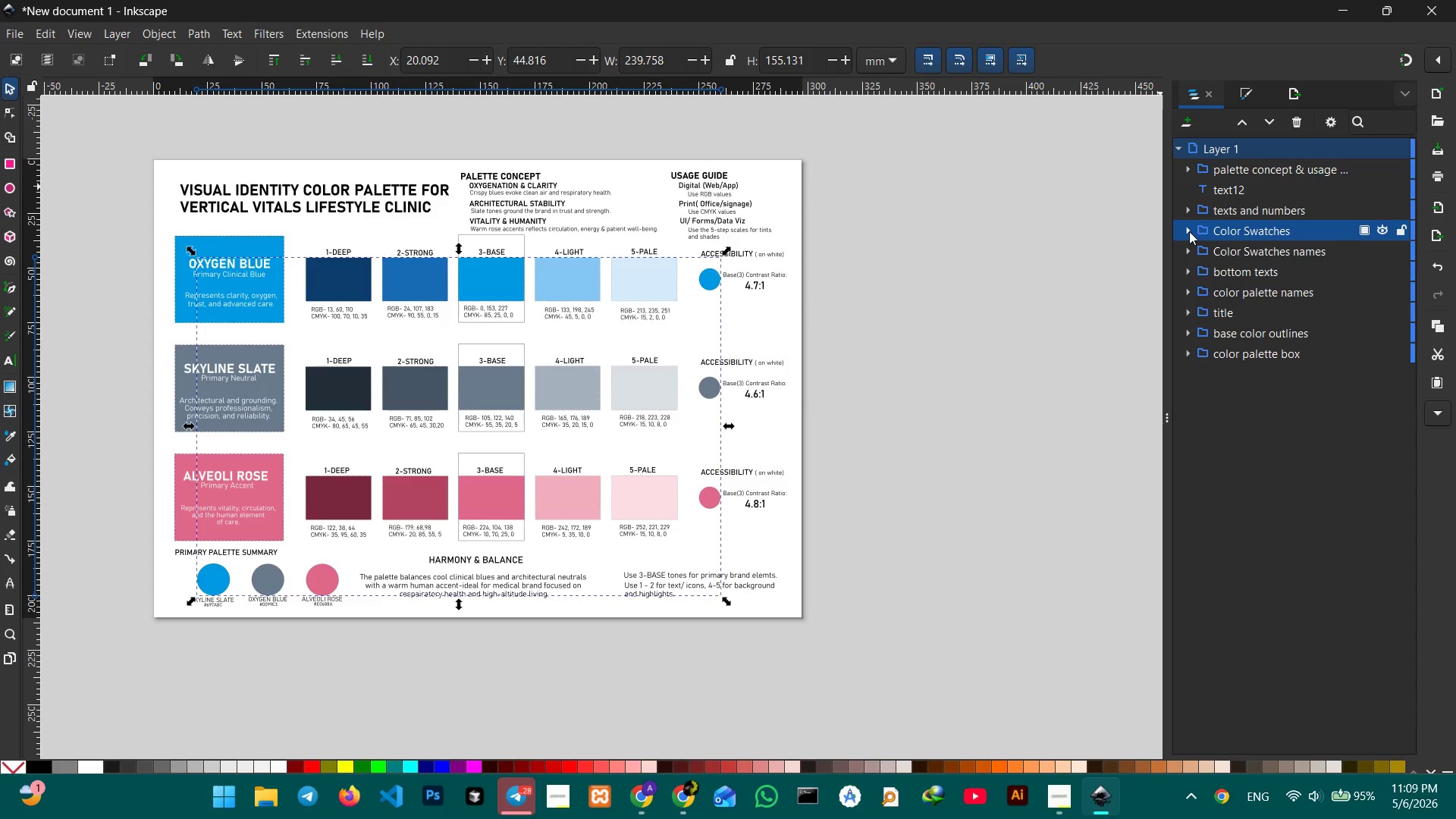 
left_click([1189, 231])
 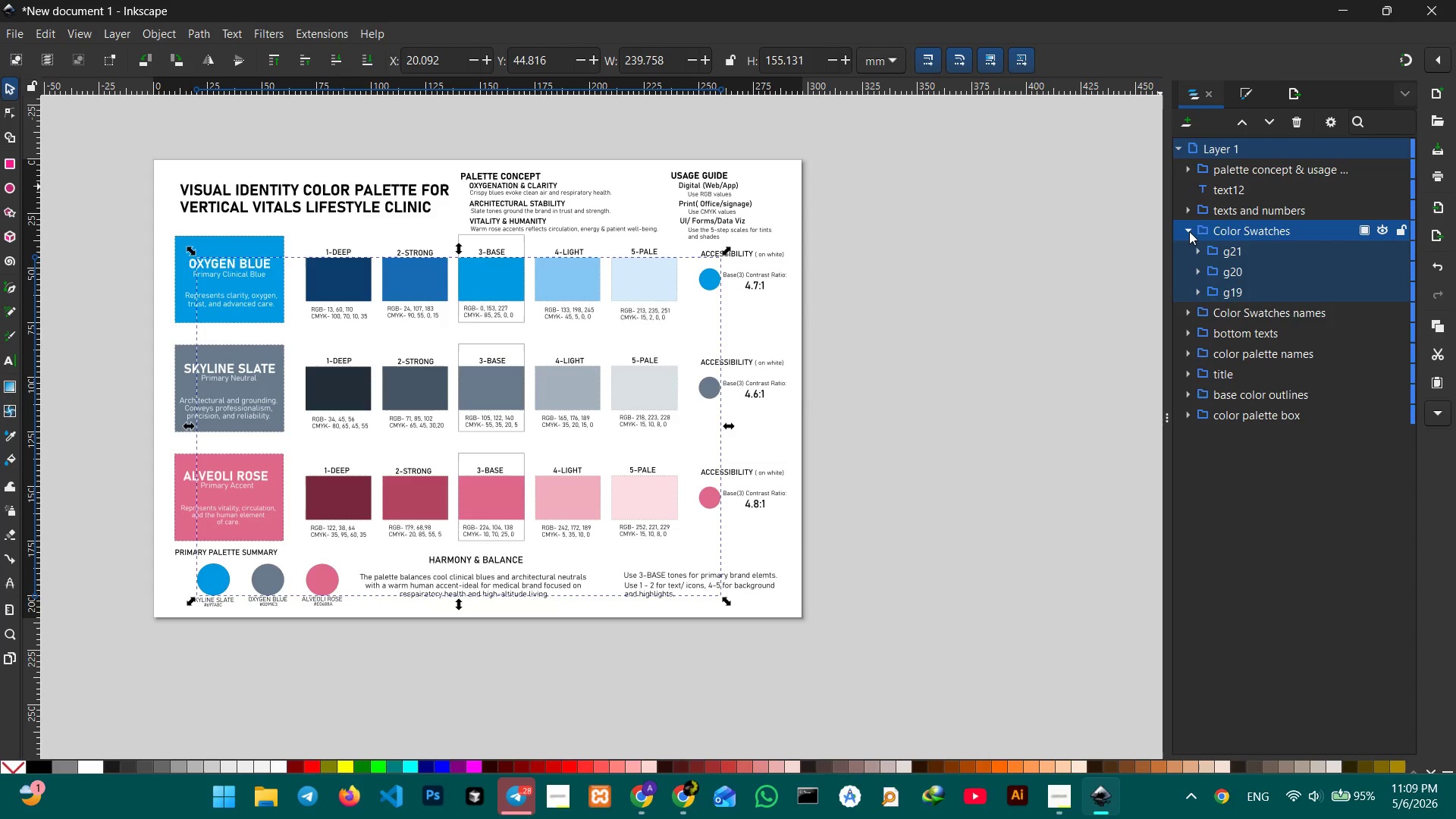 
left_click([1189, 231])
 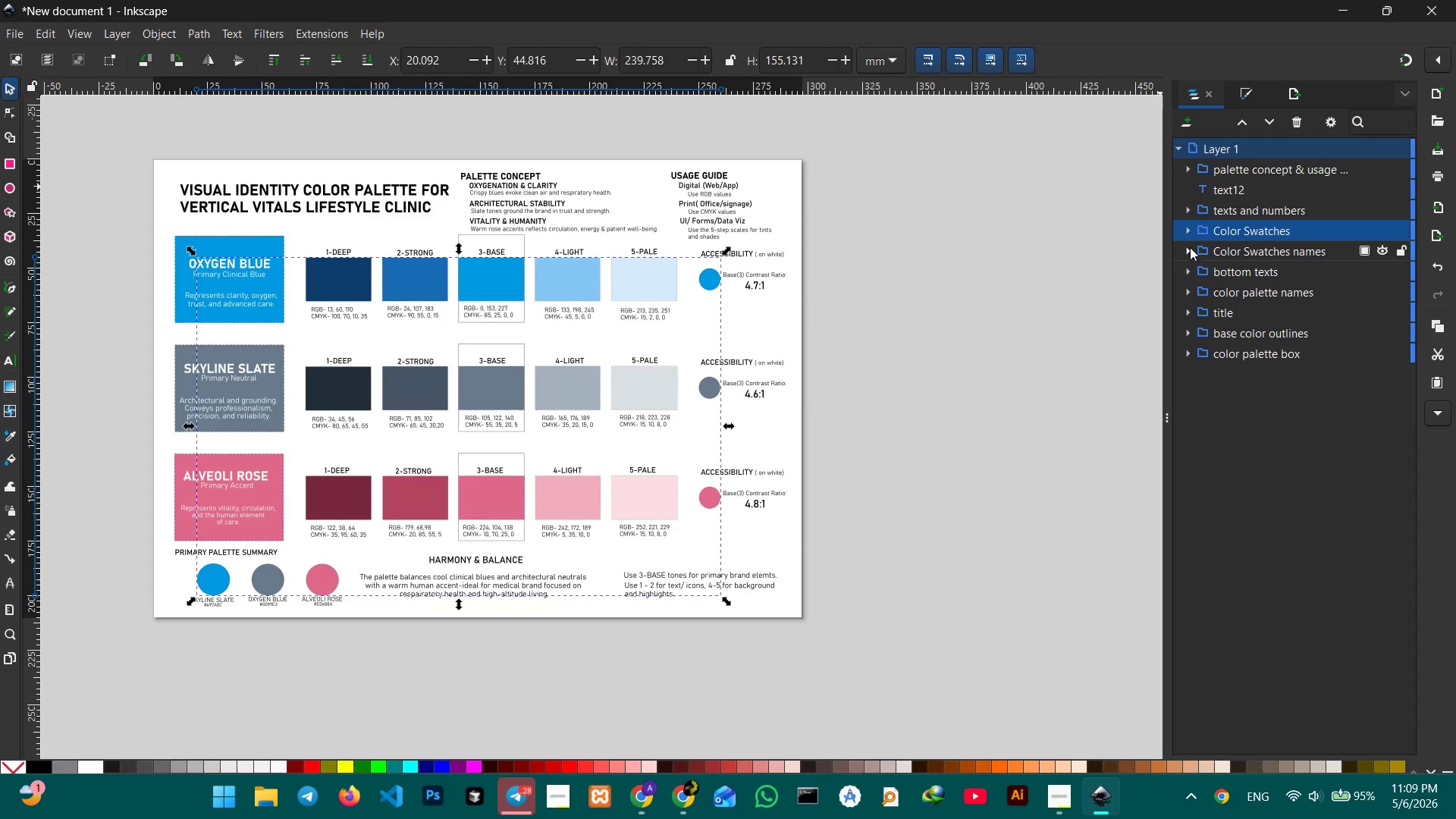 
left_click([1189, 249])
 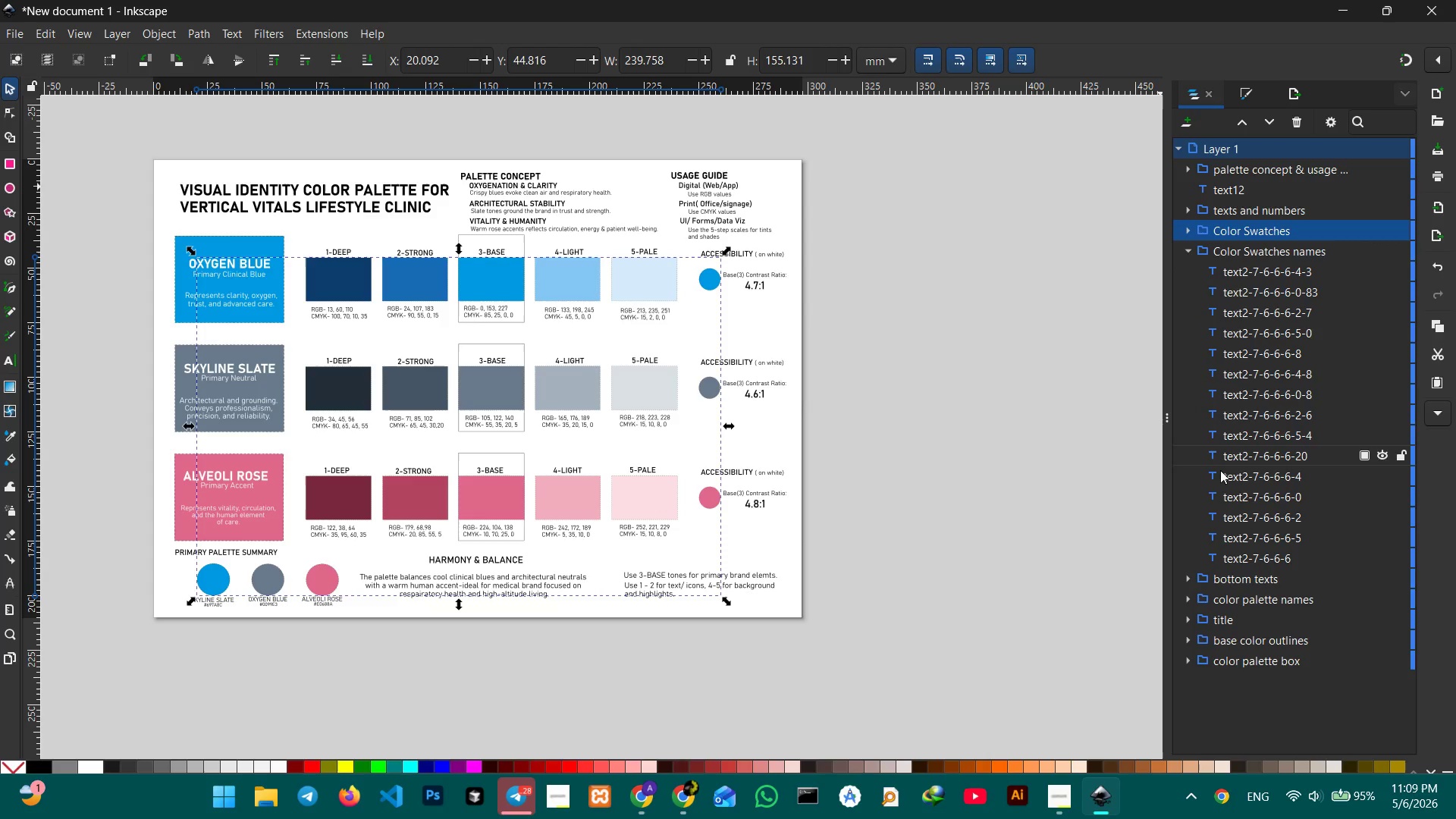 
wait(7.12)
 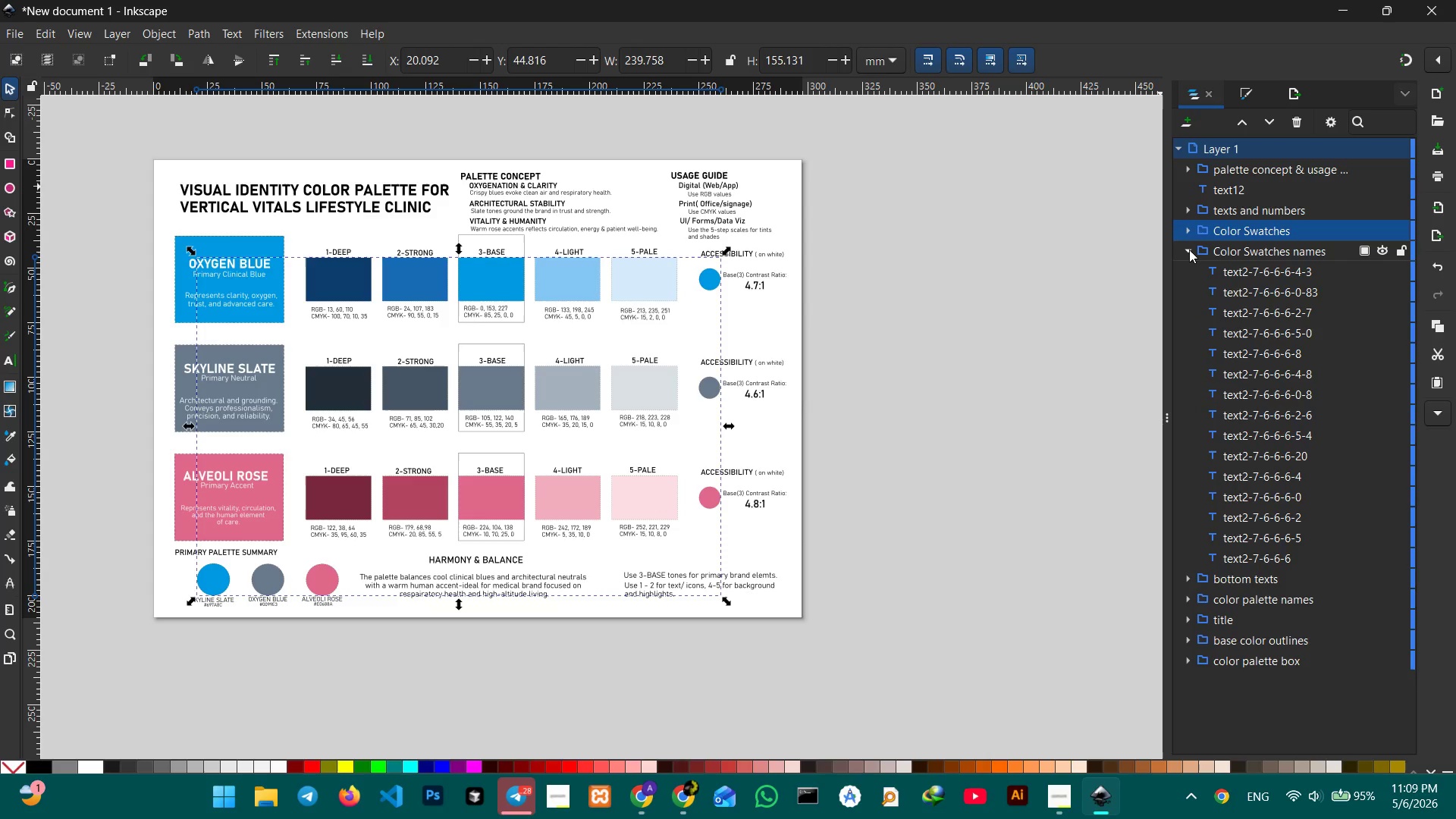 
left_click([1192, 253])
 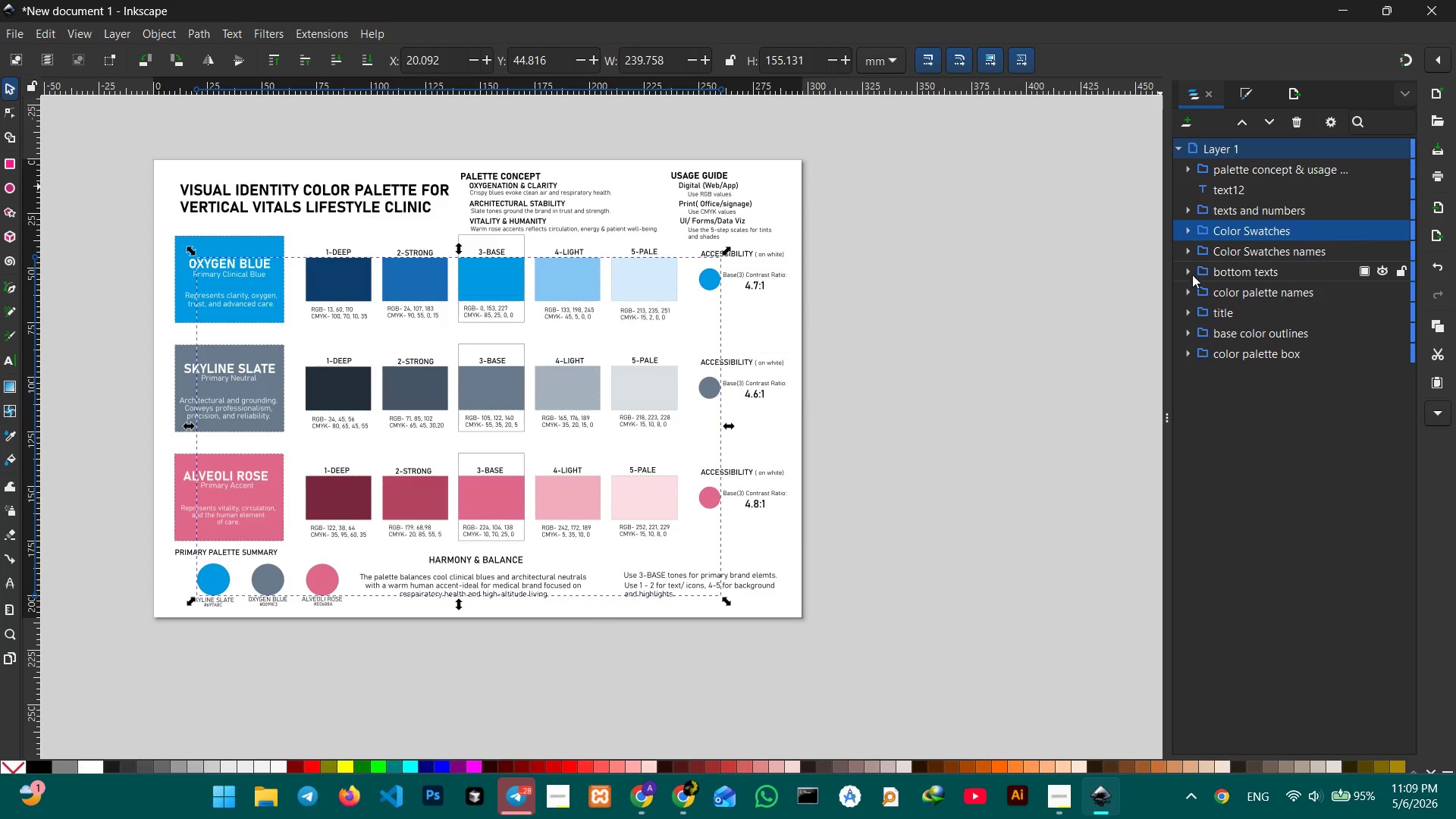 
left_click([1192, 275])
 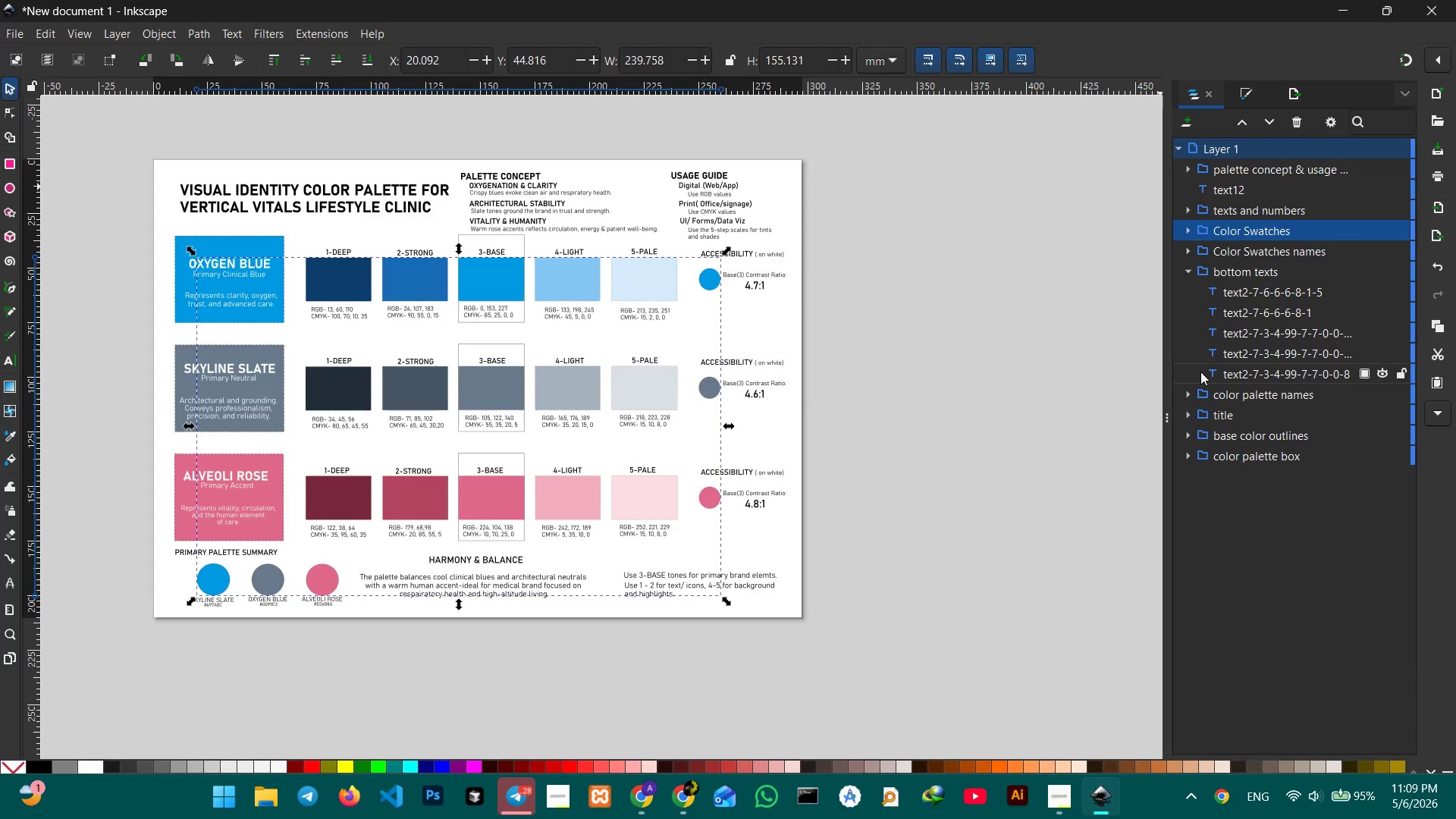 
left_click([1191, 395])
 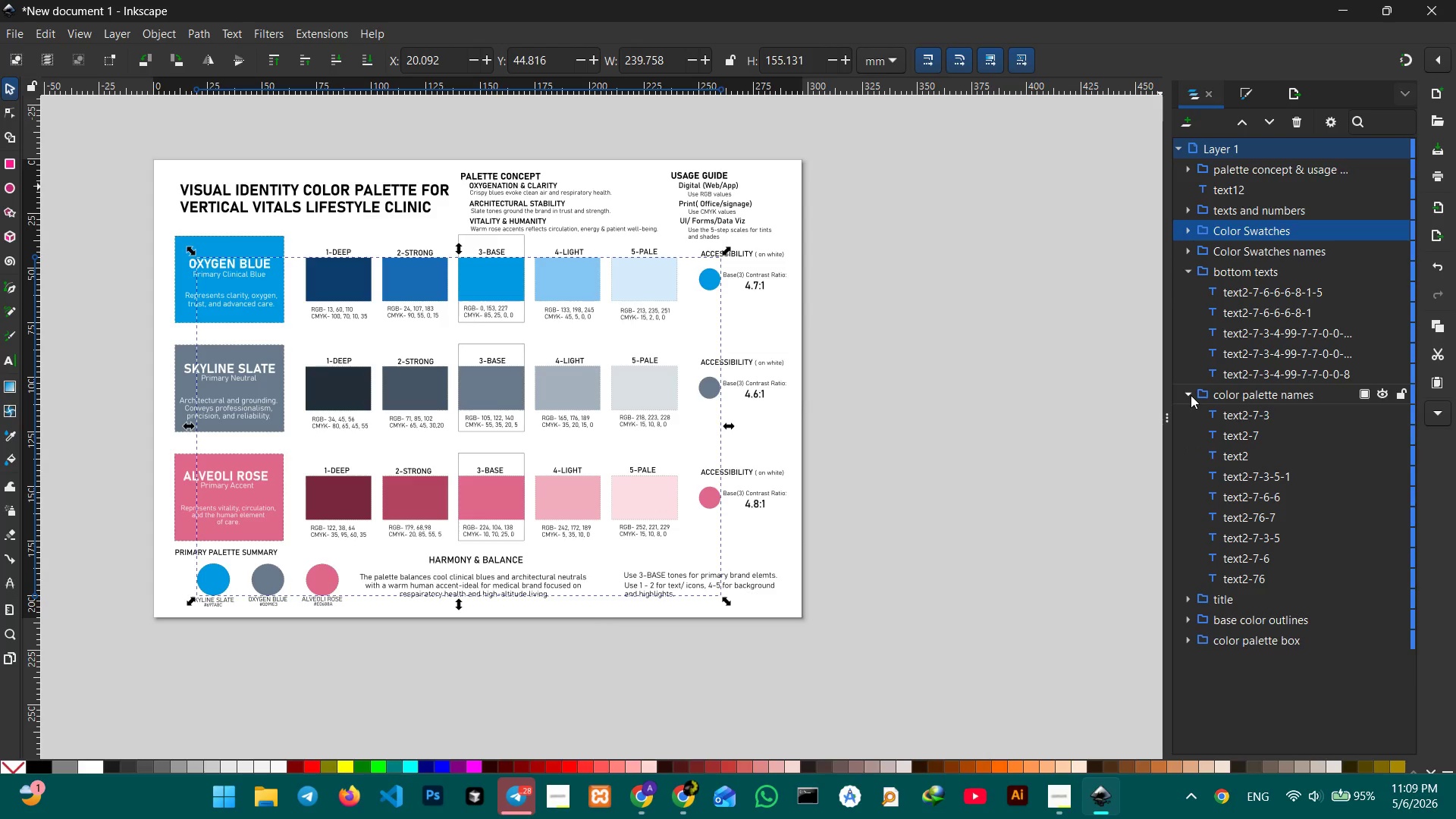 
left_click([1191, 395])
 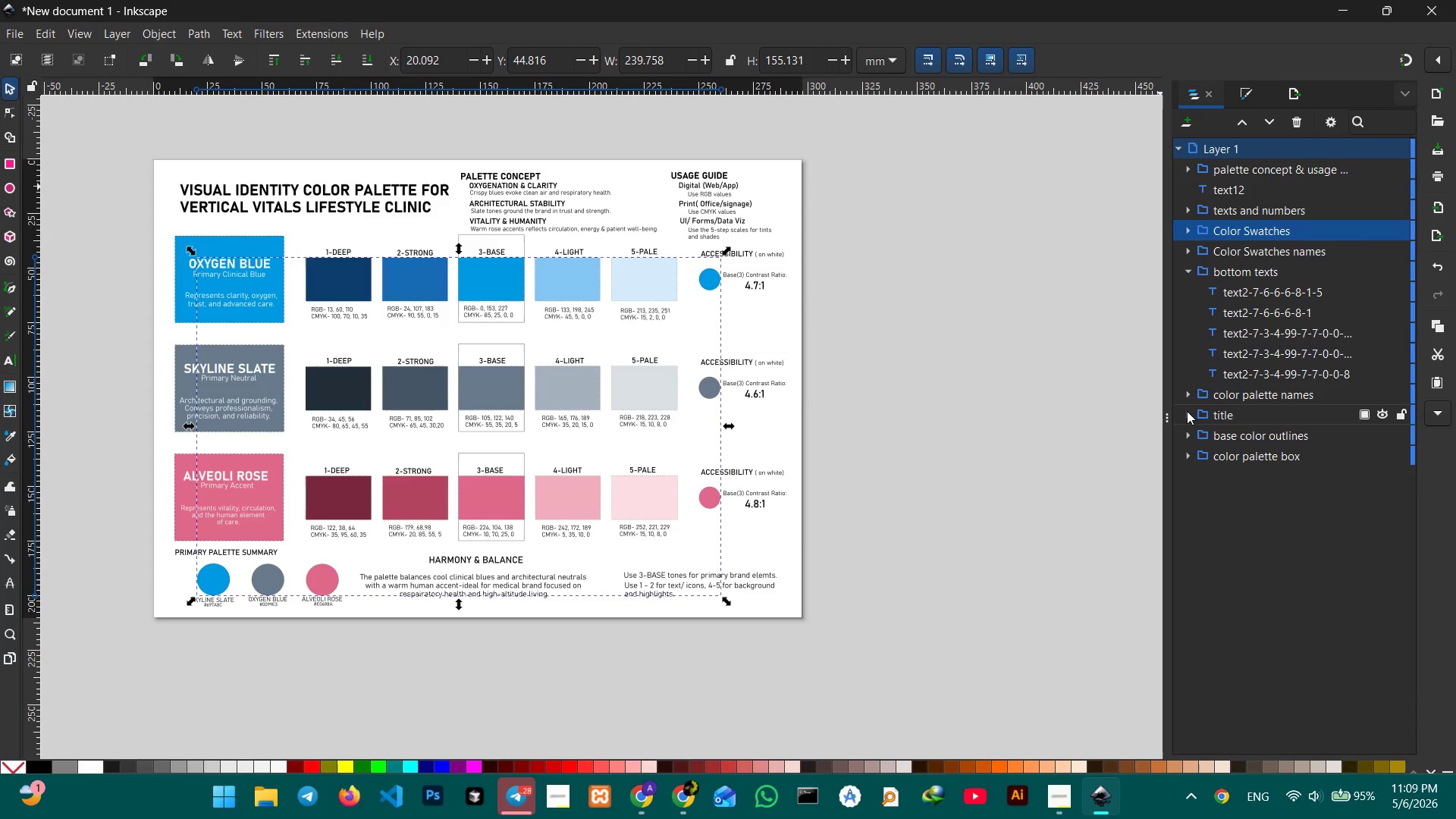 
left_click([1187, 411])
 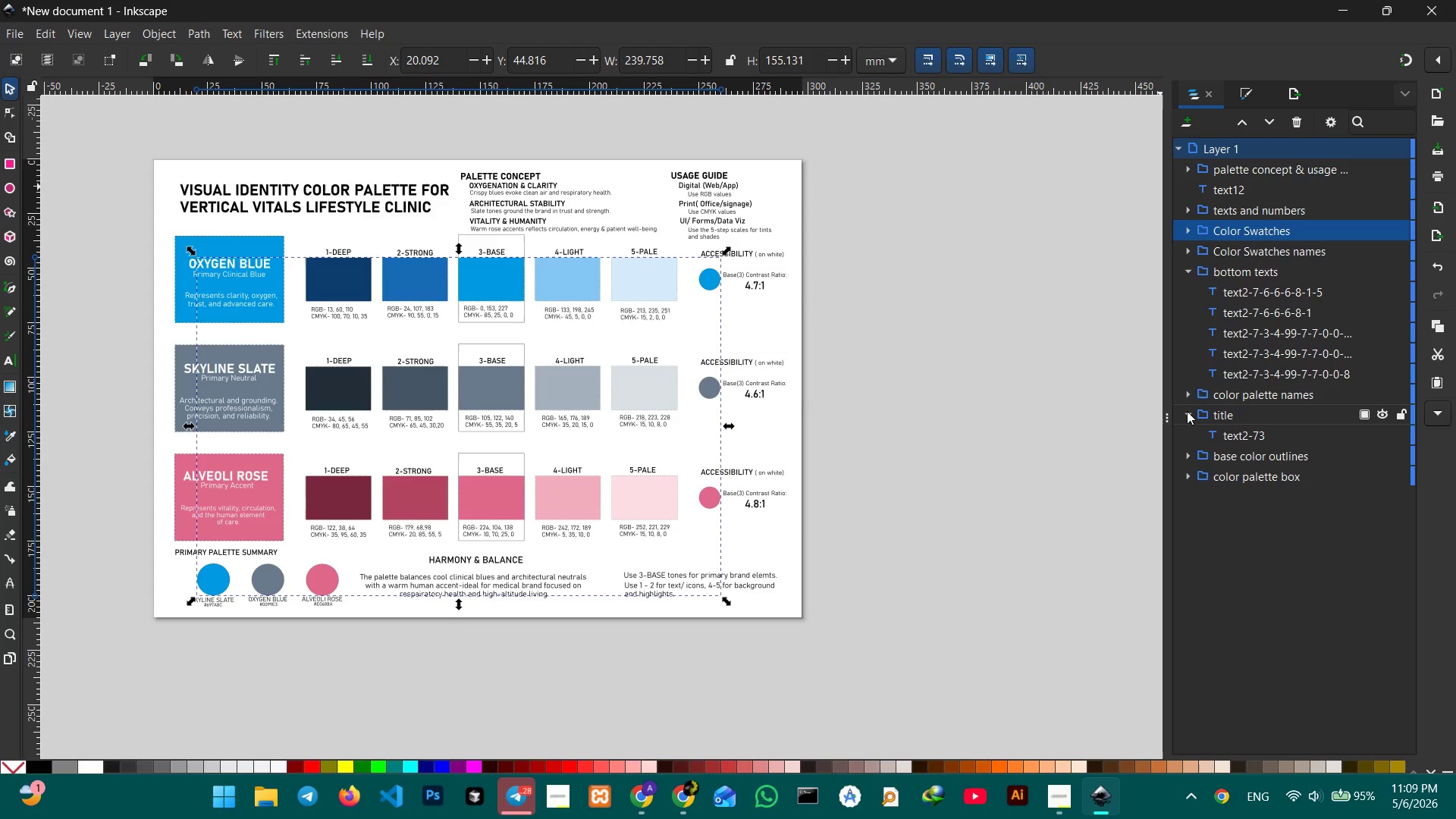 
left_click([1187, 411])
 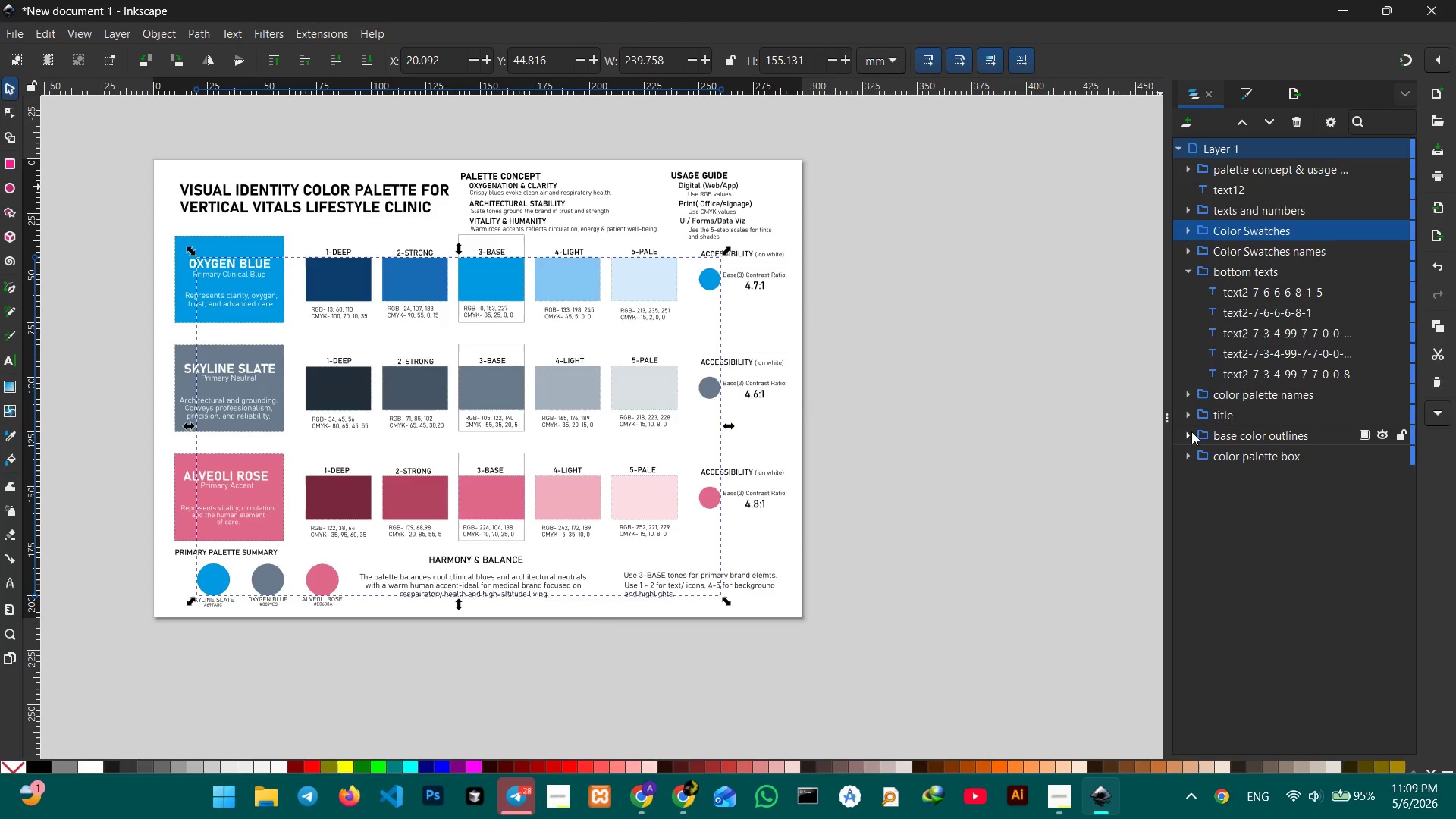 
left_click([1191, 431])
 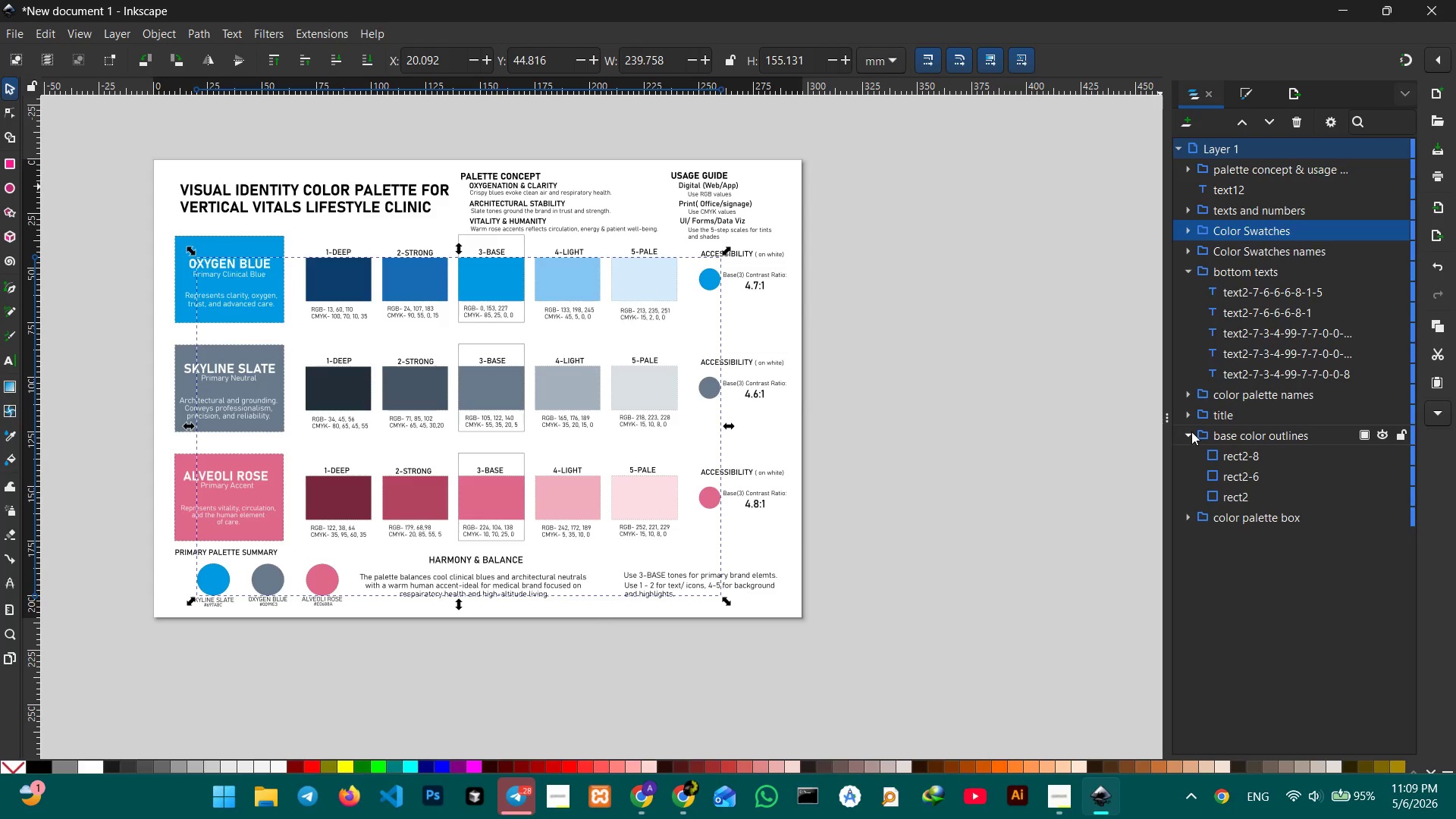 
left_click([1191, 431])
 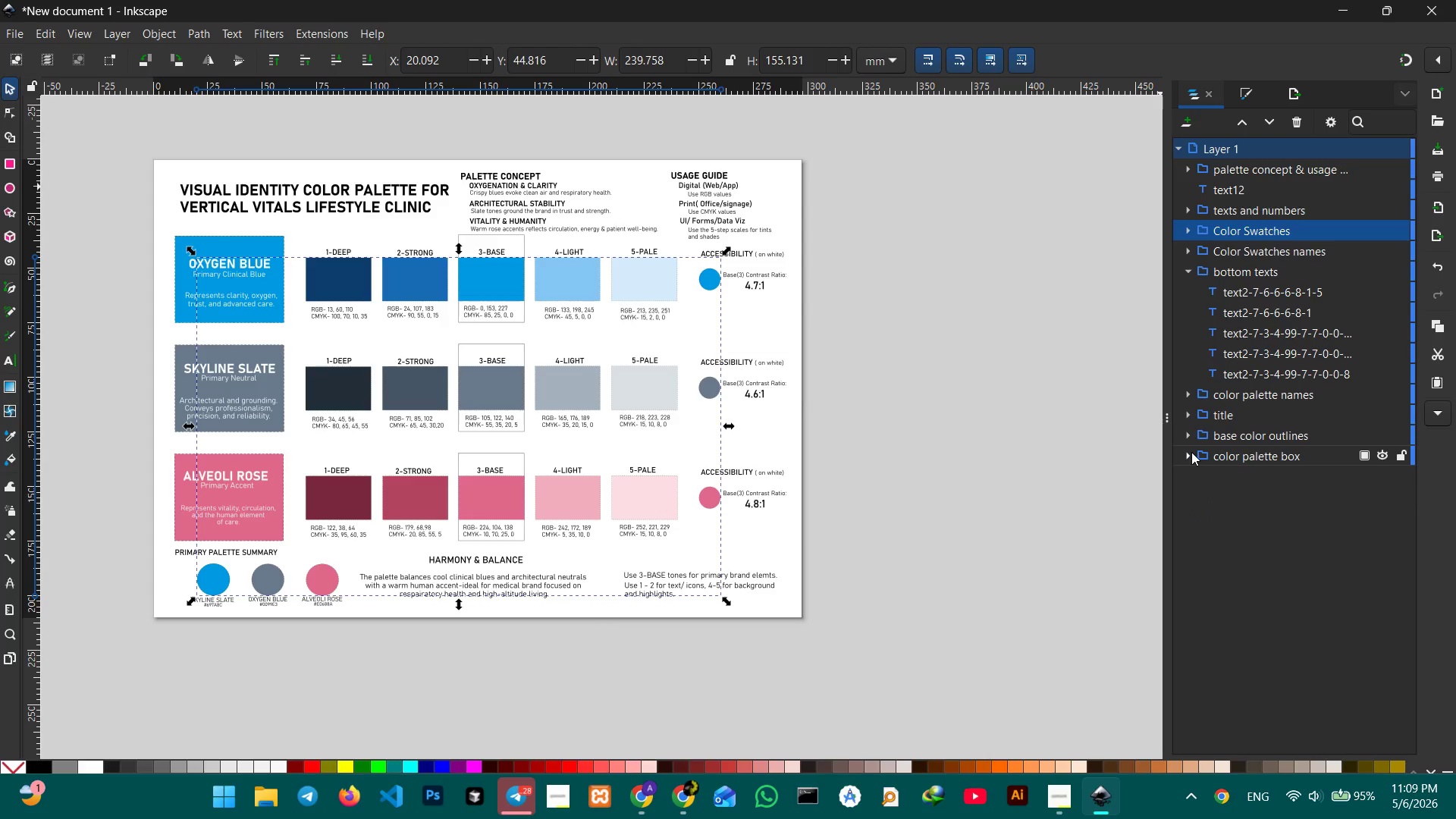 
left_click([1191, 452])
 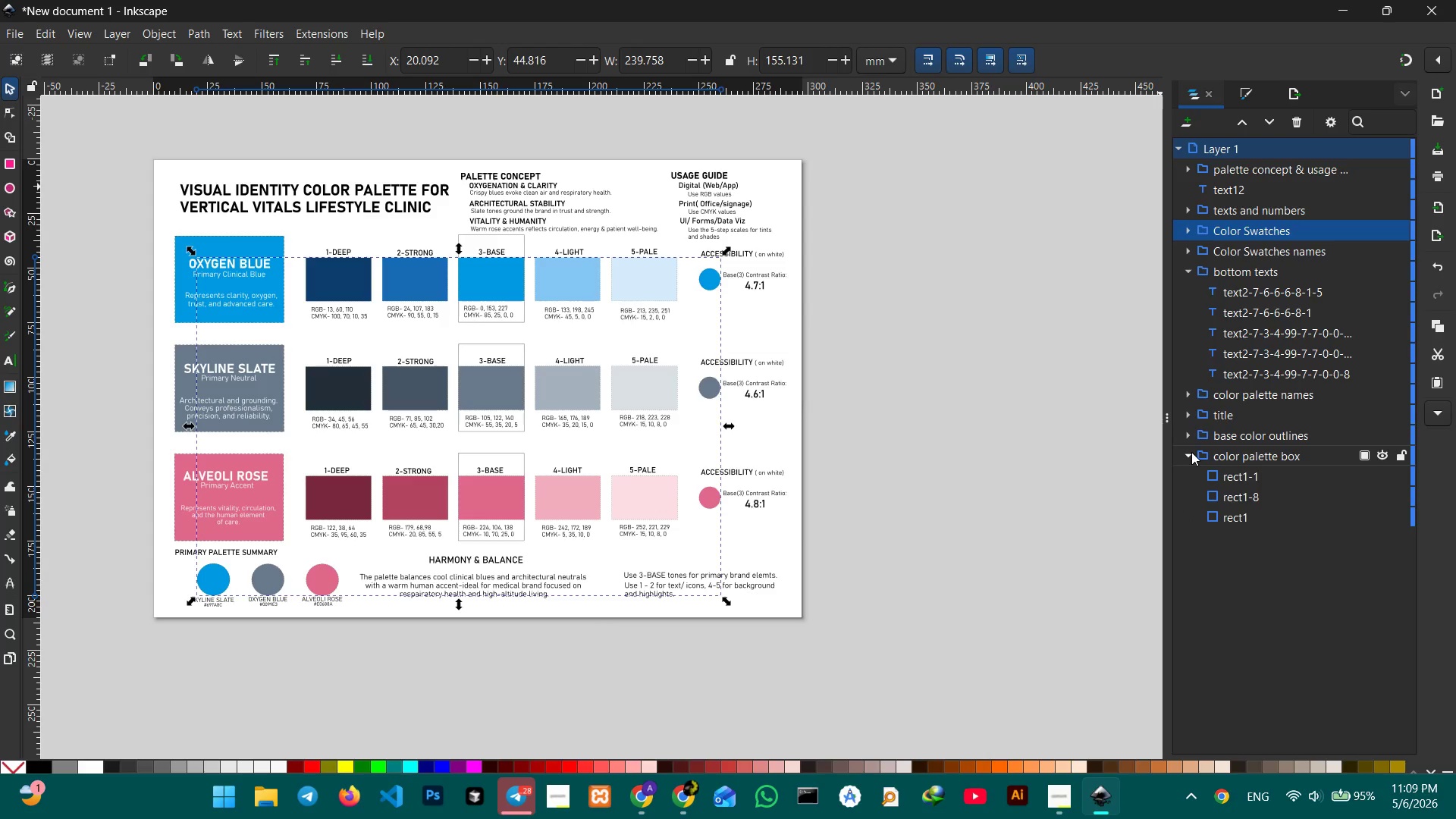 
left_click([1191, 452])
 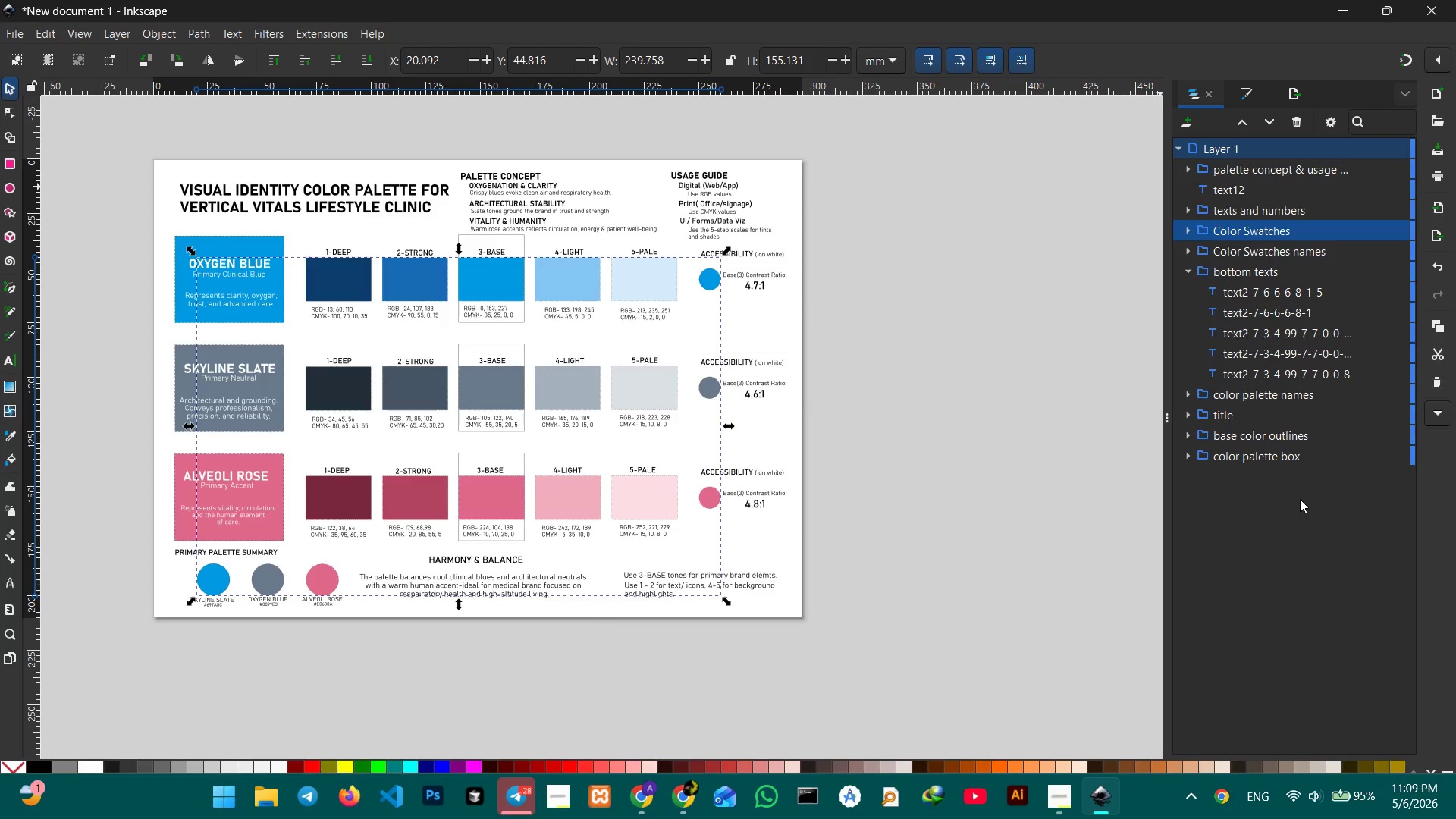 
left_click([1301, 522])
 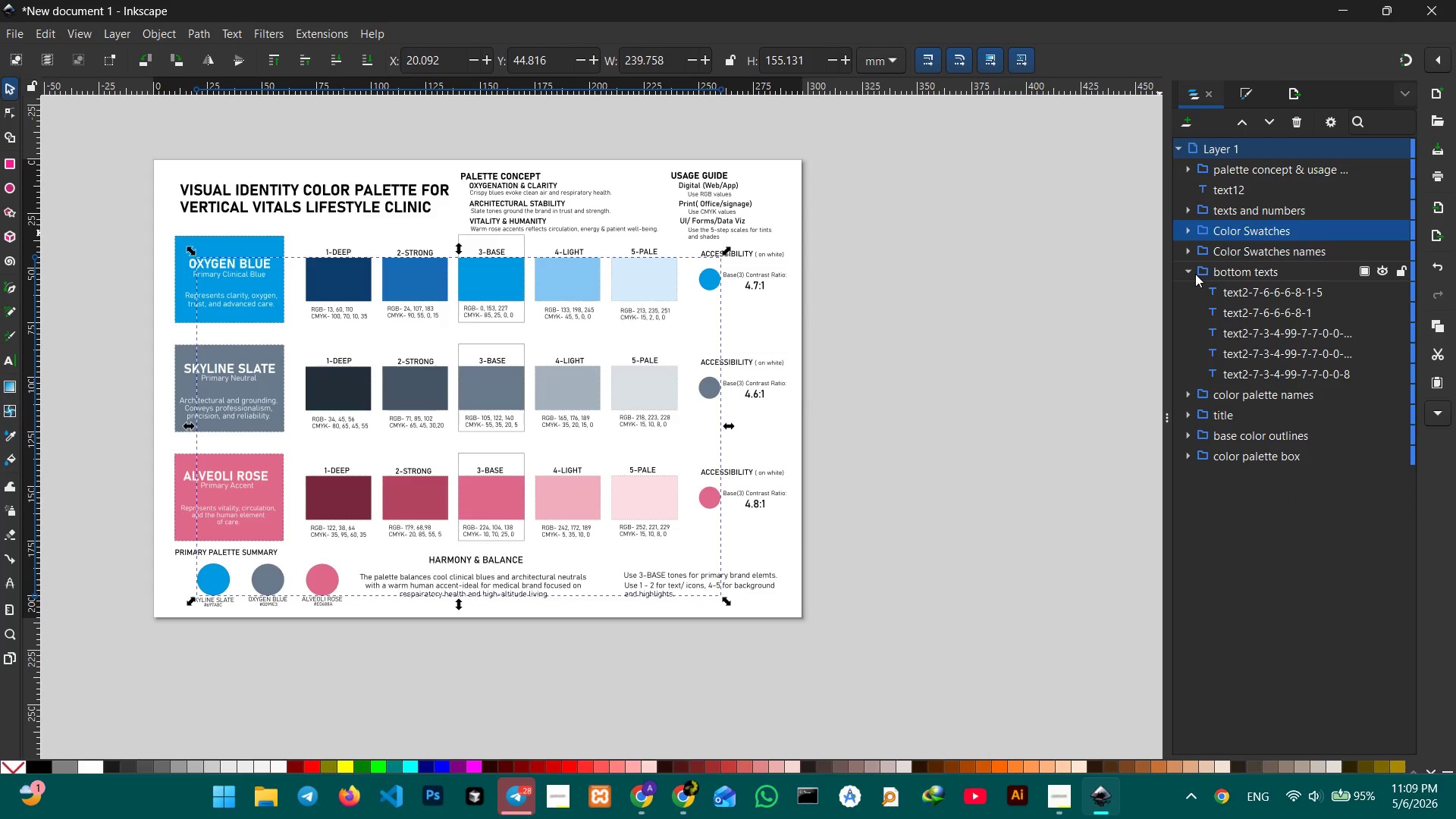 
left_click([1192, 275])
 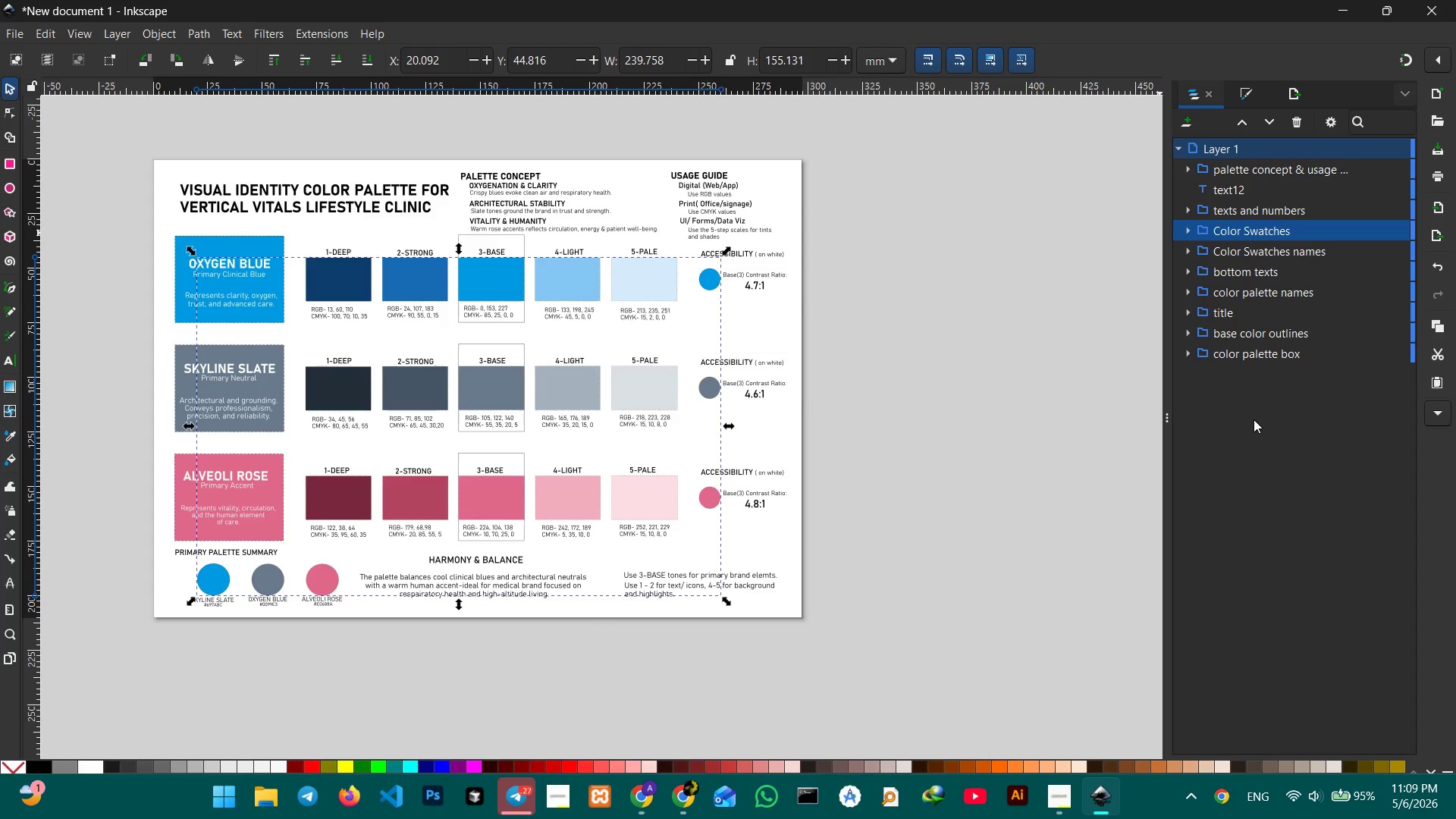 
wait(8.73)
 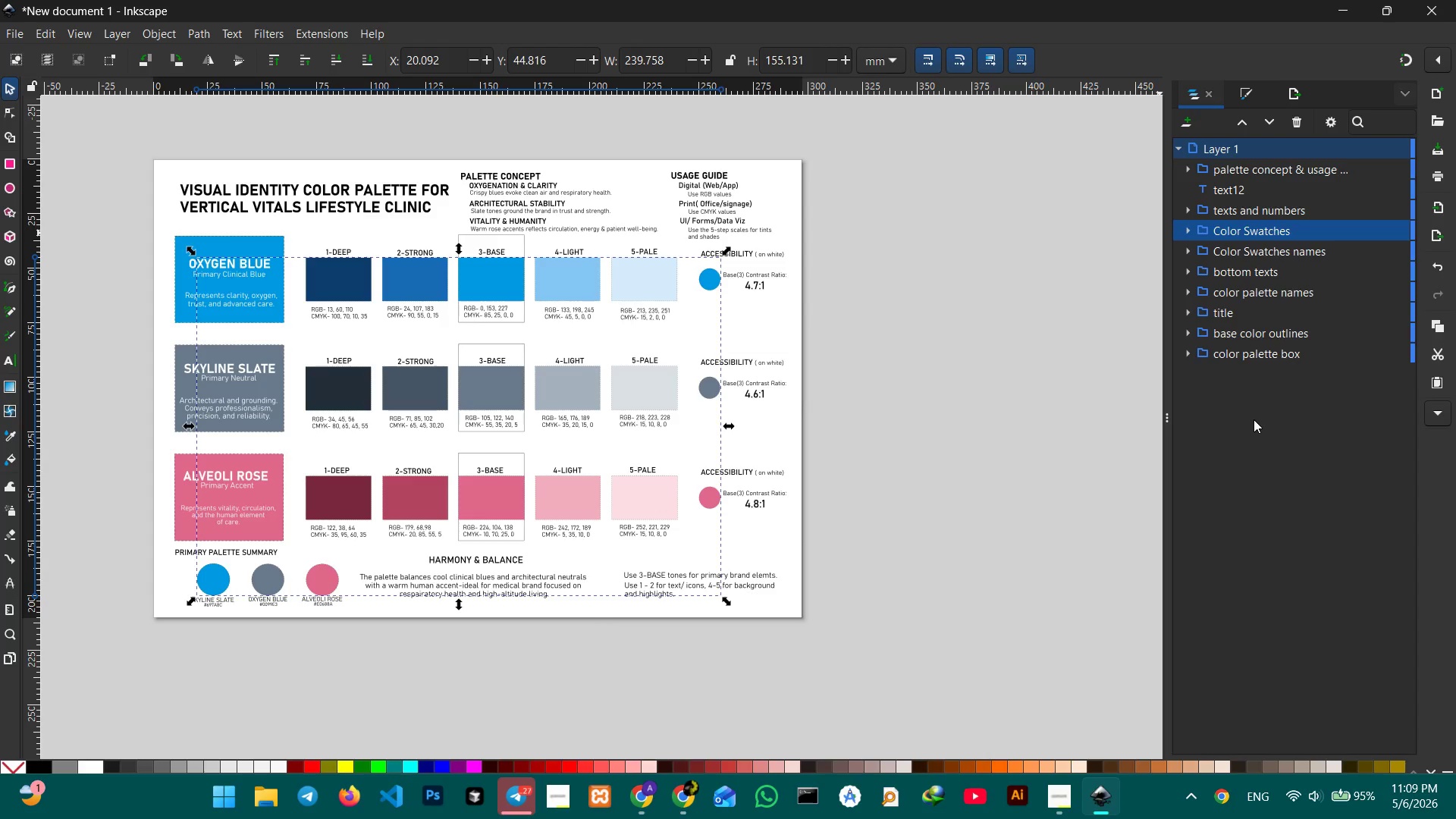 
left_click([1050, 795])